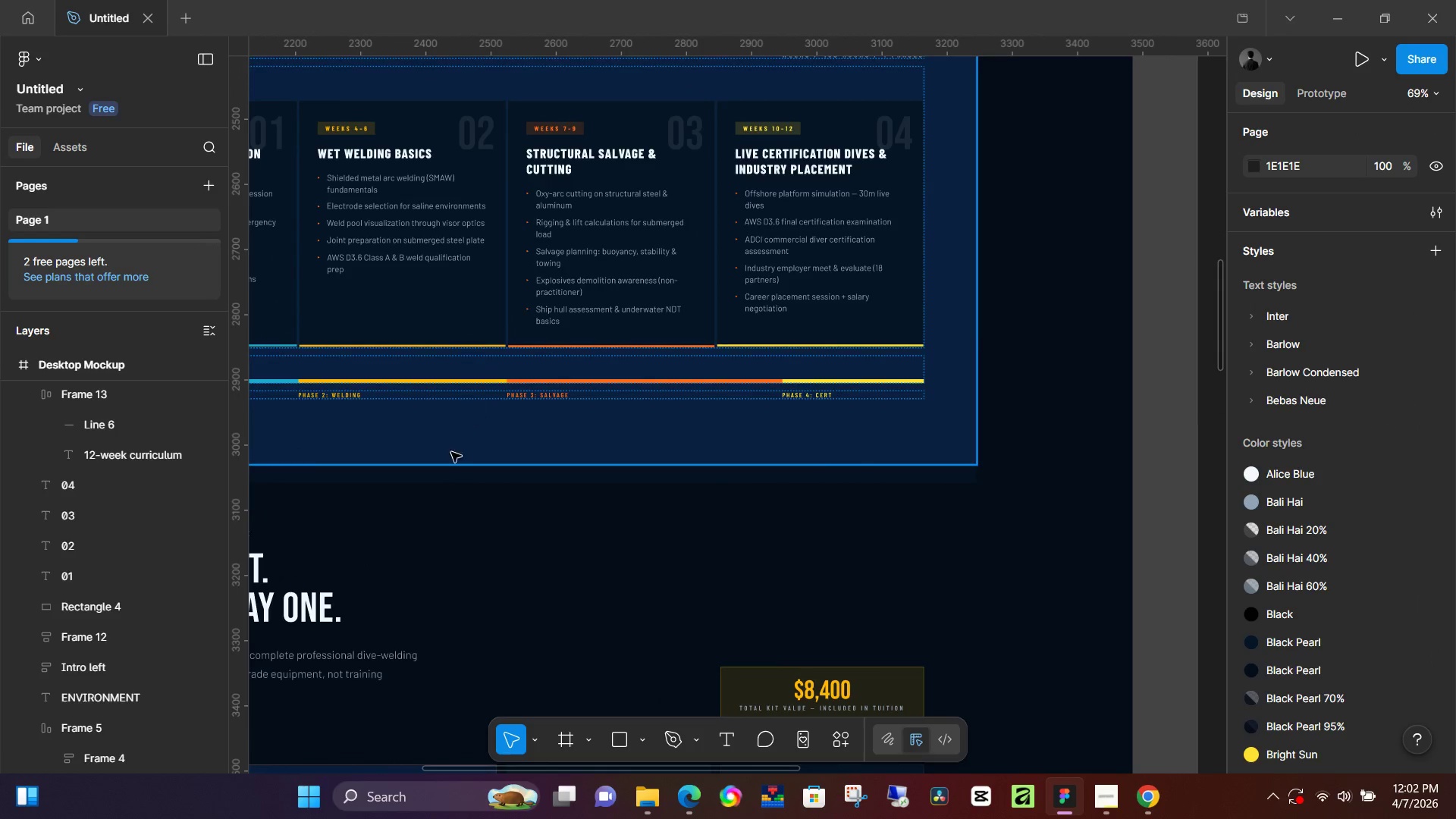 
hold_key(key=Space, duration=0.47)
 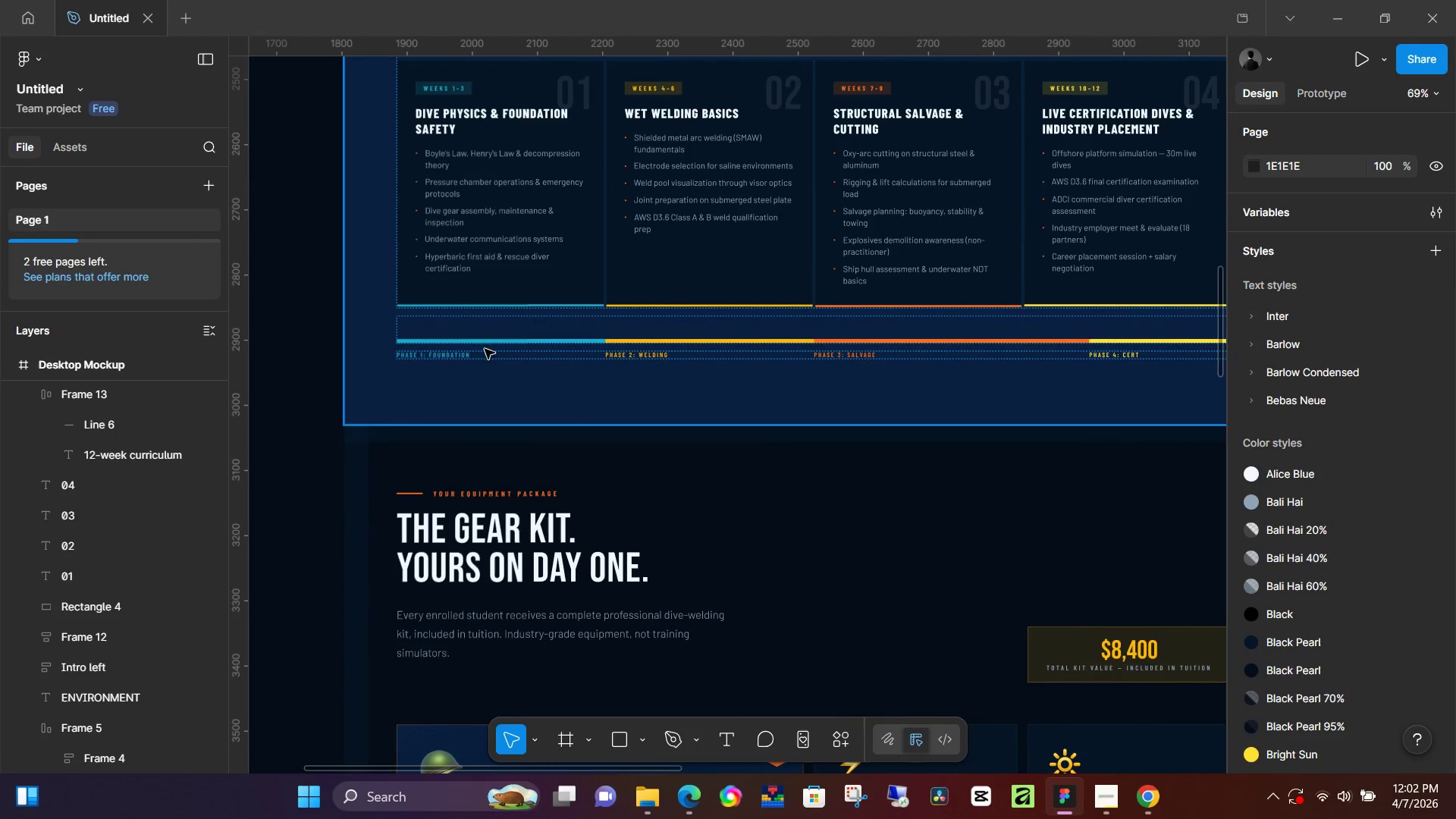 
left_click_drag(start_coordinate=[445, 512], to_coordinate=[752, 472])
 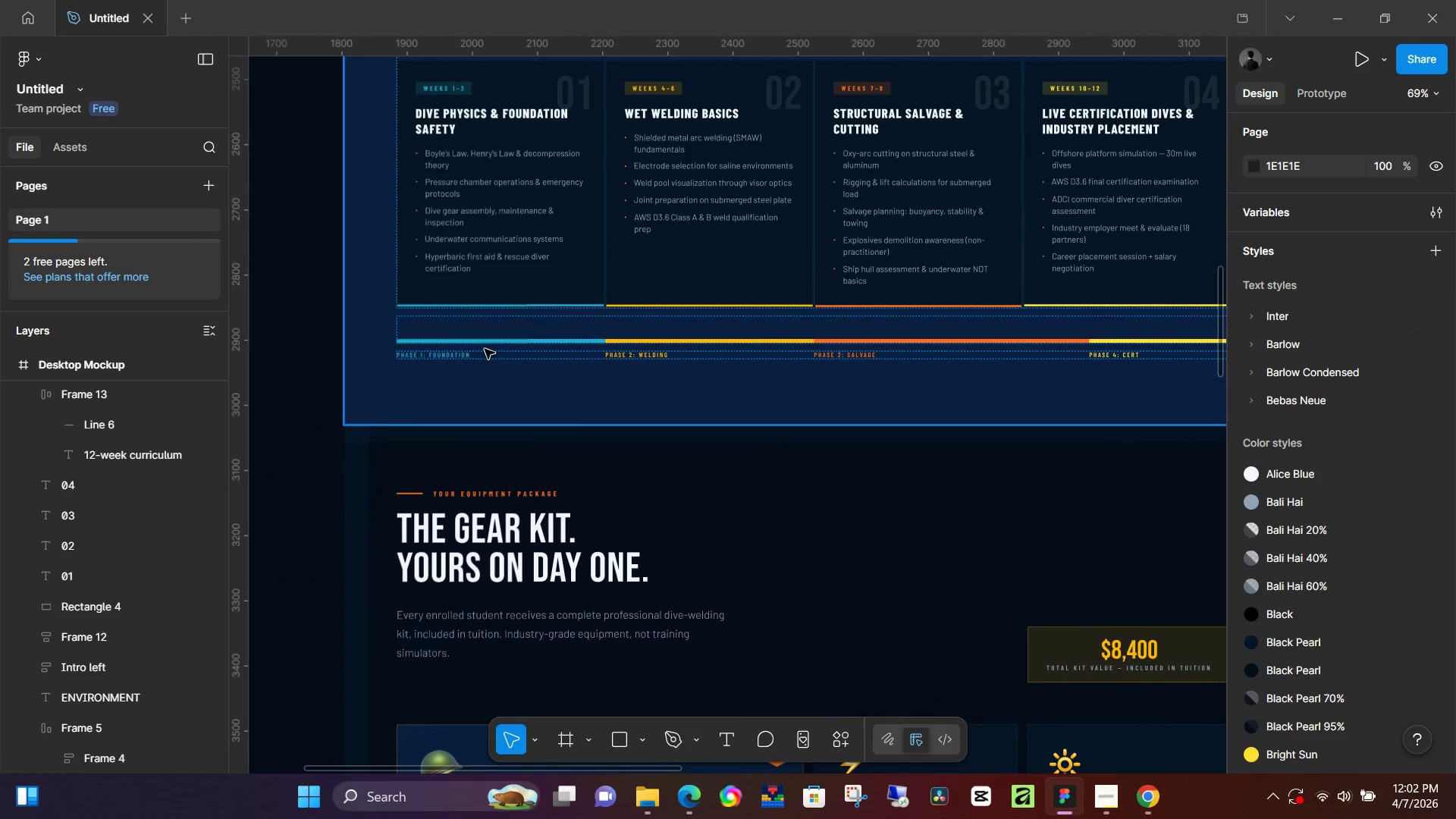 
left_click([492, 349])
 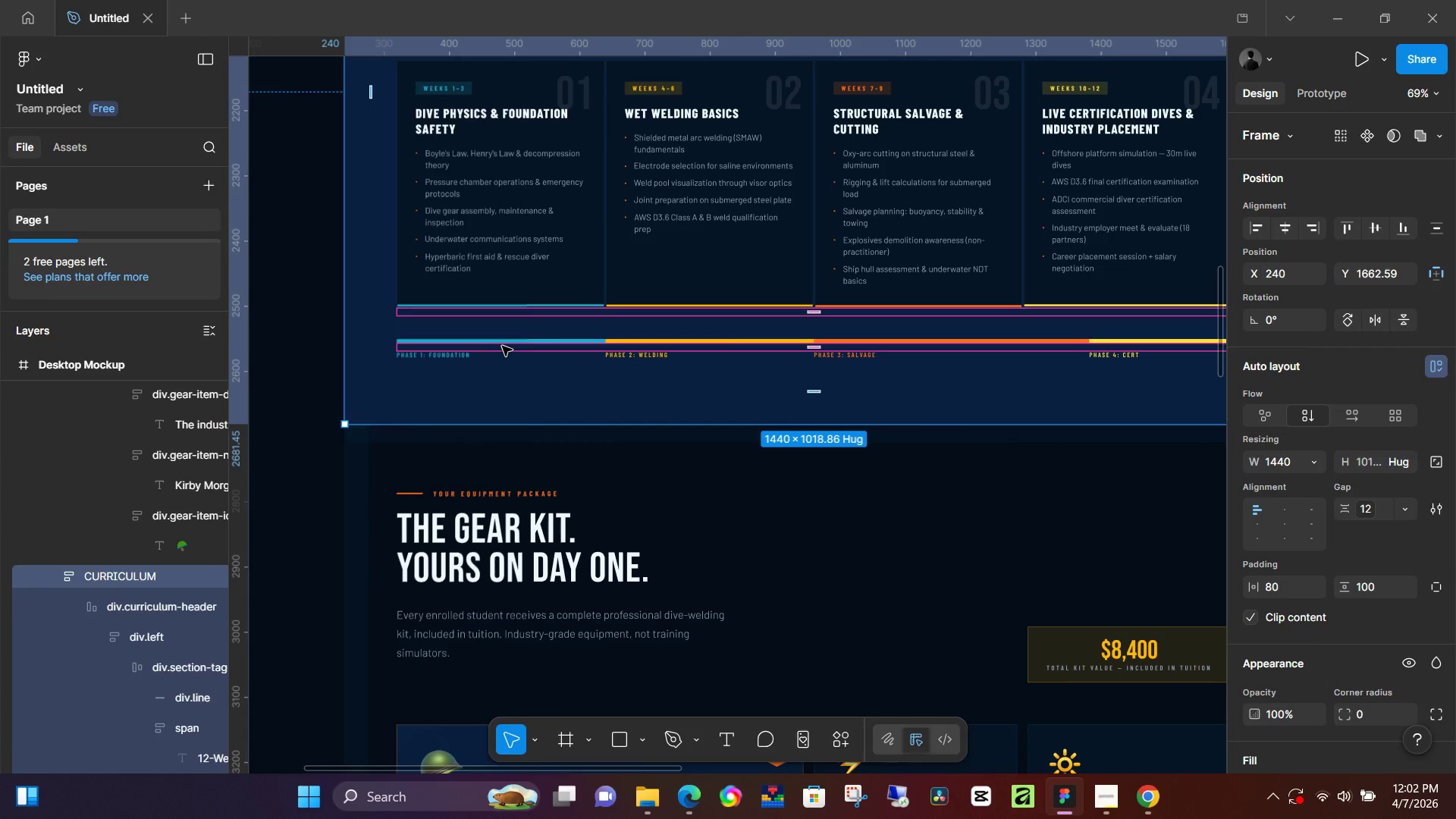 
double_click([508, 344])
 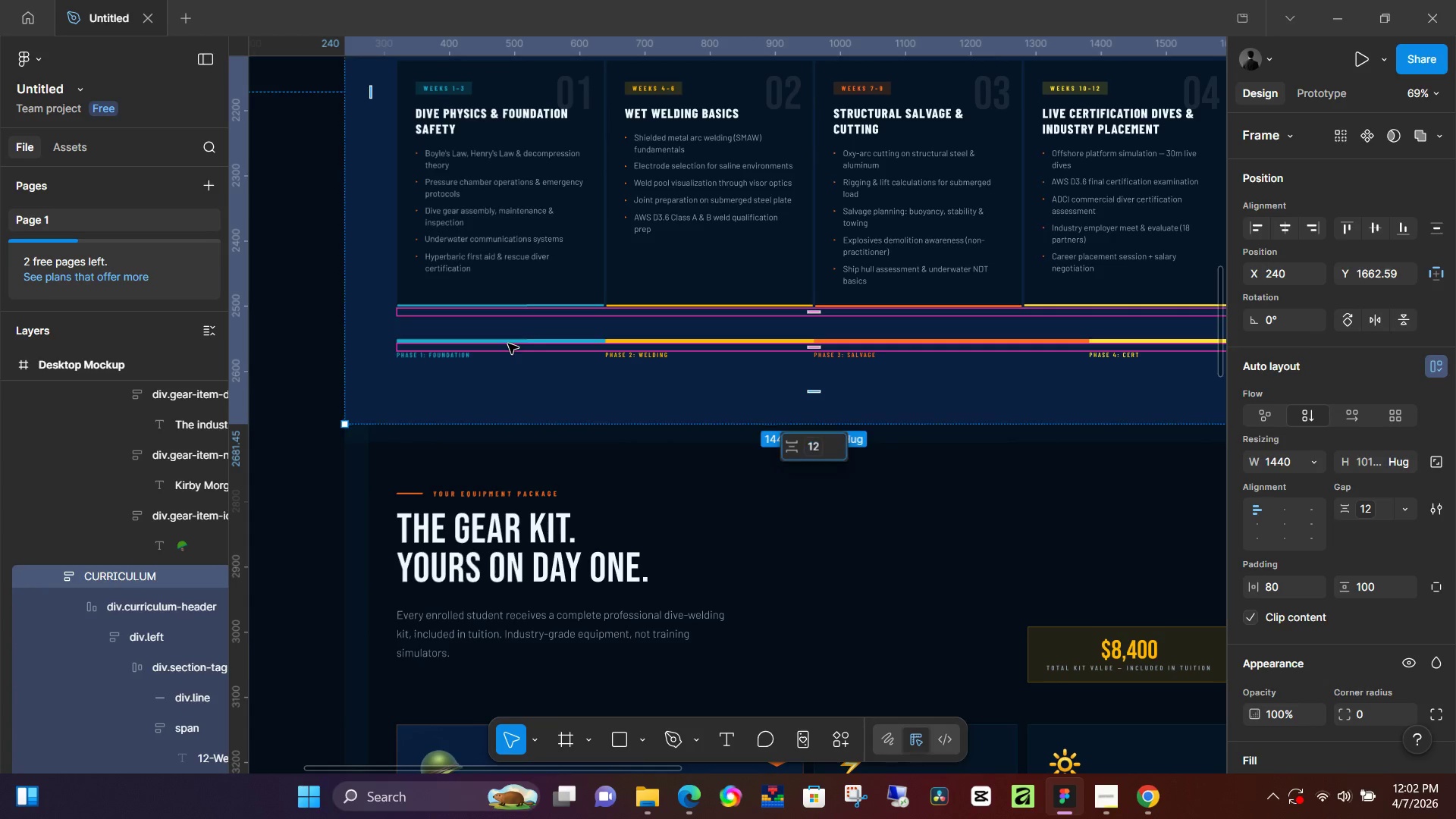 
triple_click([508, 344])
 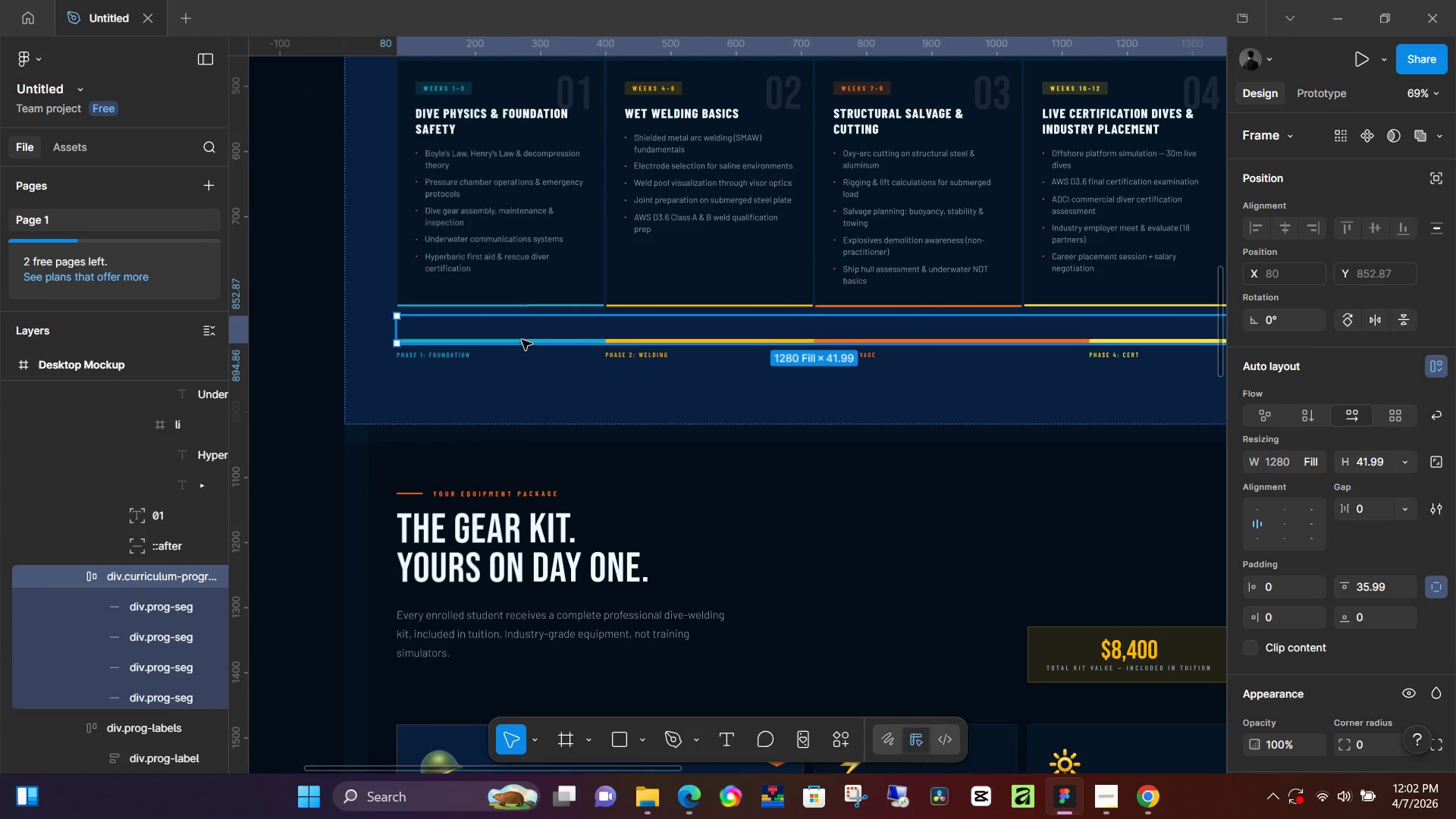 
key(Control+C)
 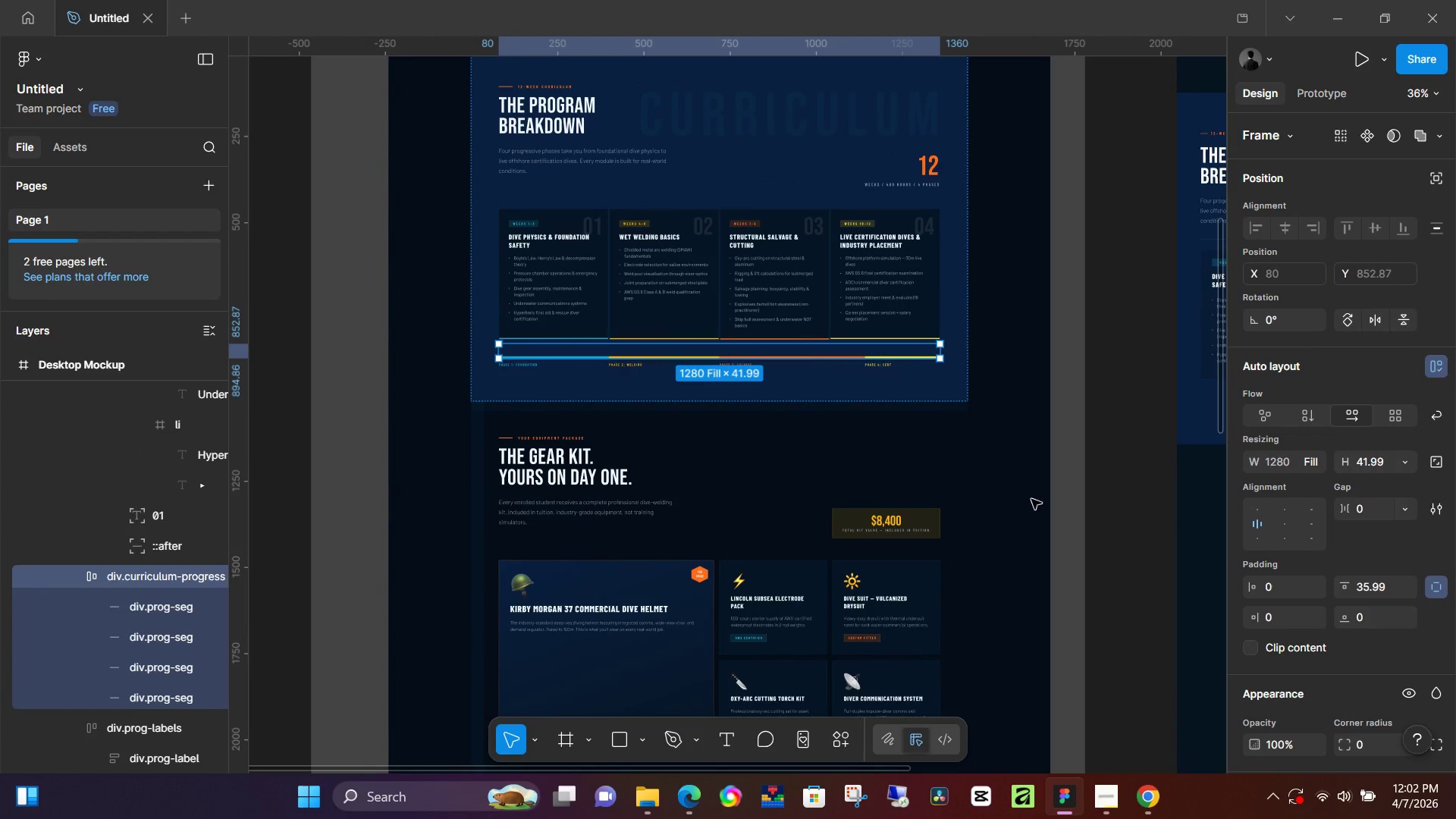 
scroll: coordinate [614, 375], scroll_direction: down, amount: 5.0
 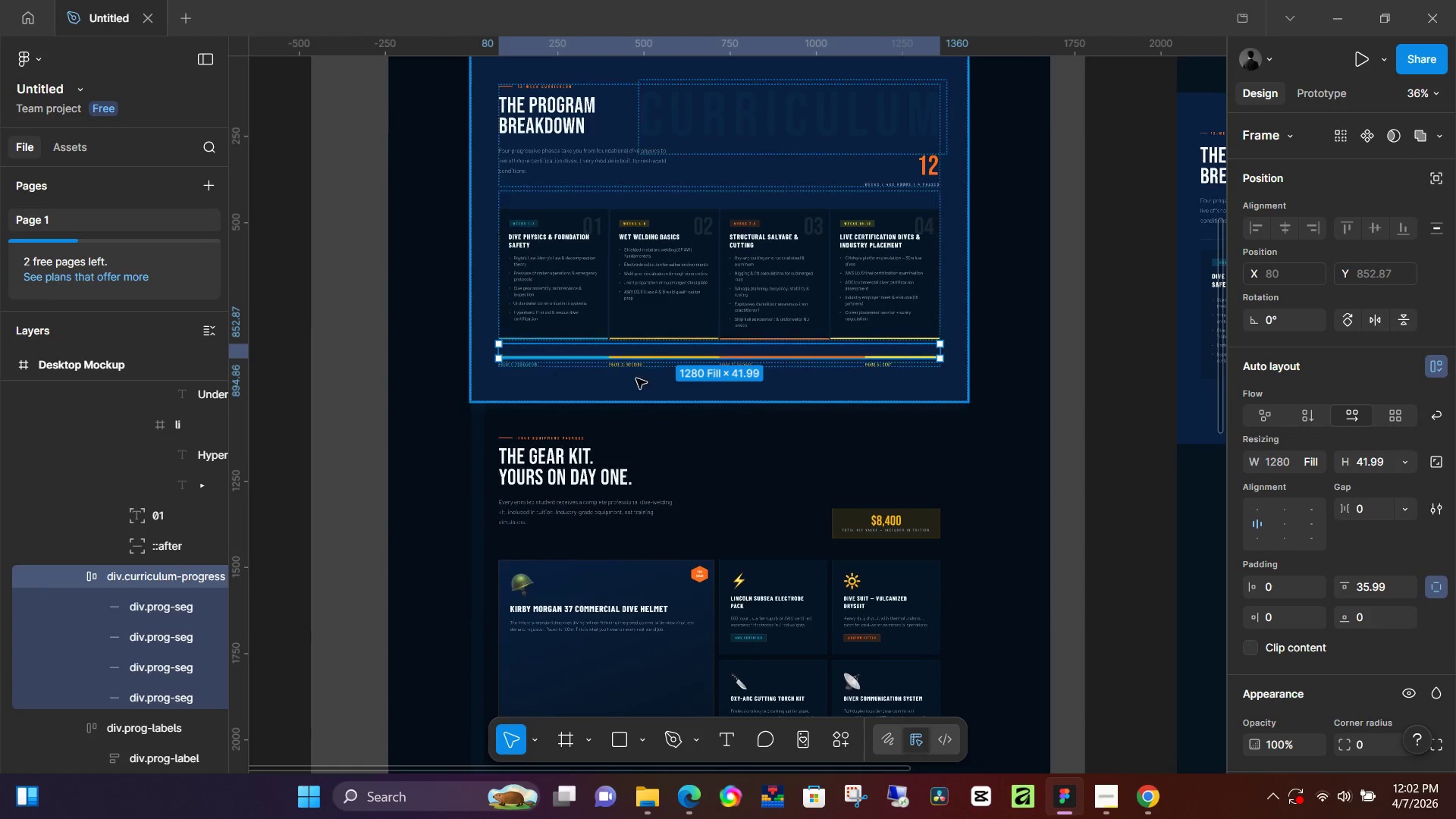 
hold_key(key=ControlLeft, duration=0.36)
 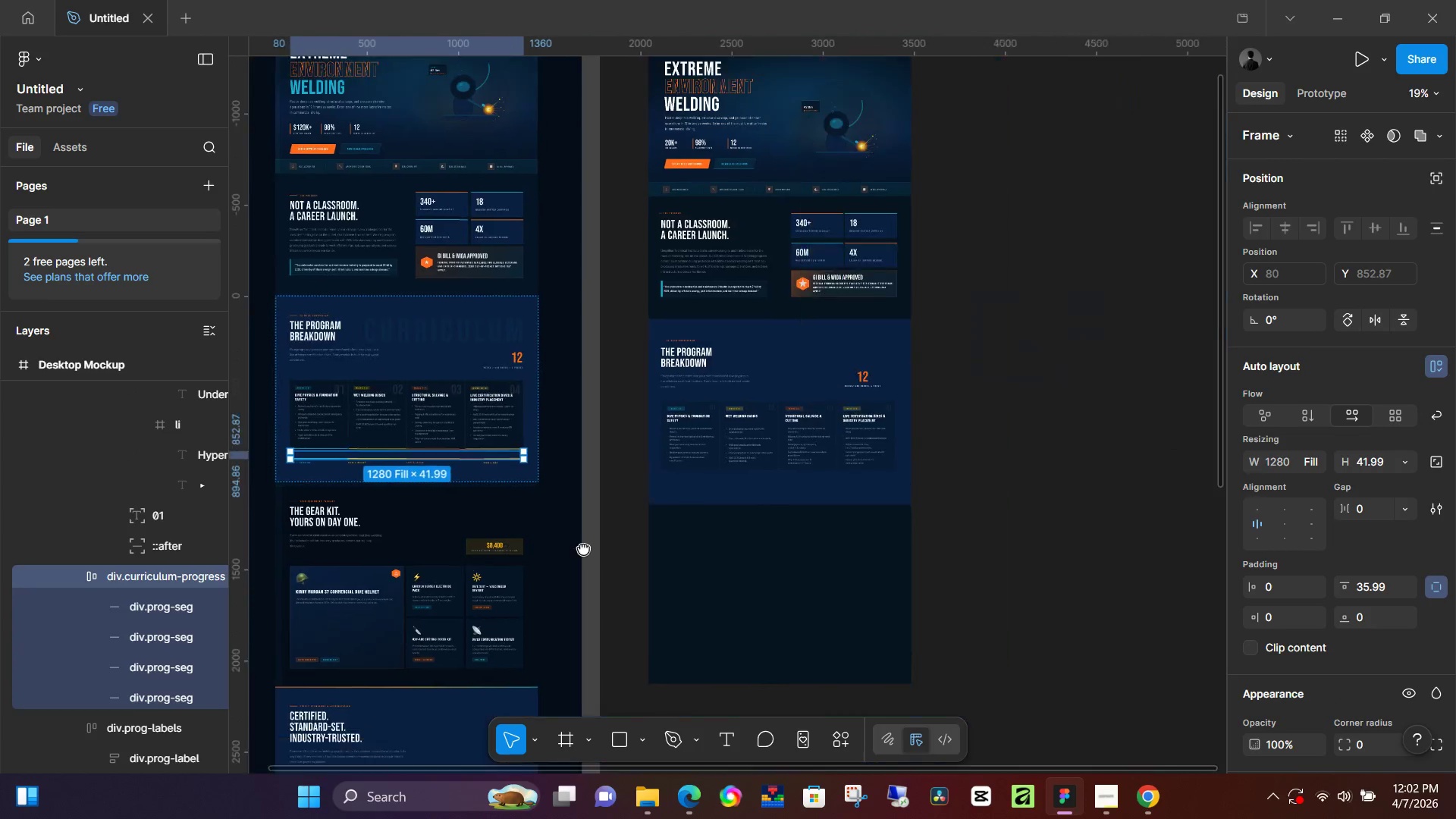 
hold_key(key=Space, duration=0.61)
 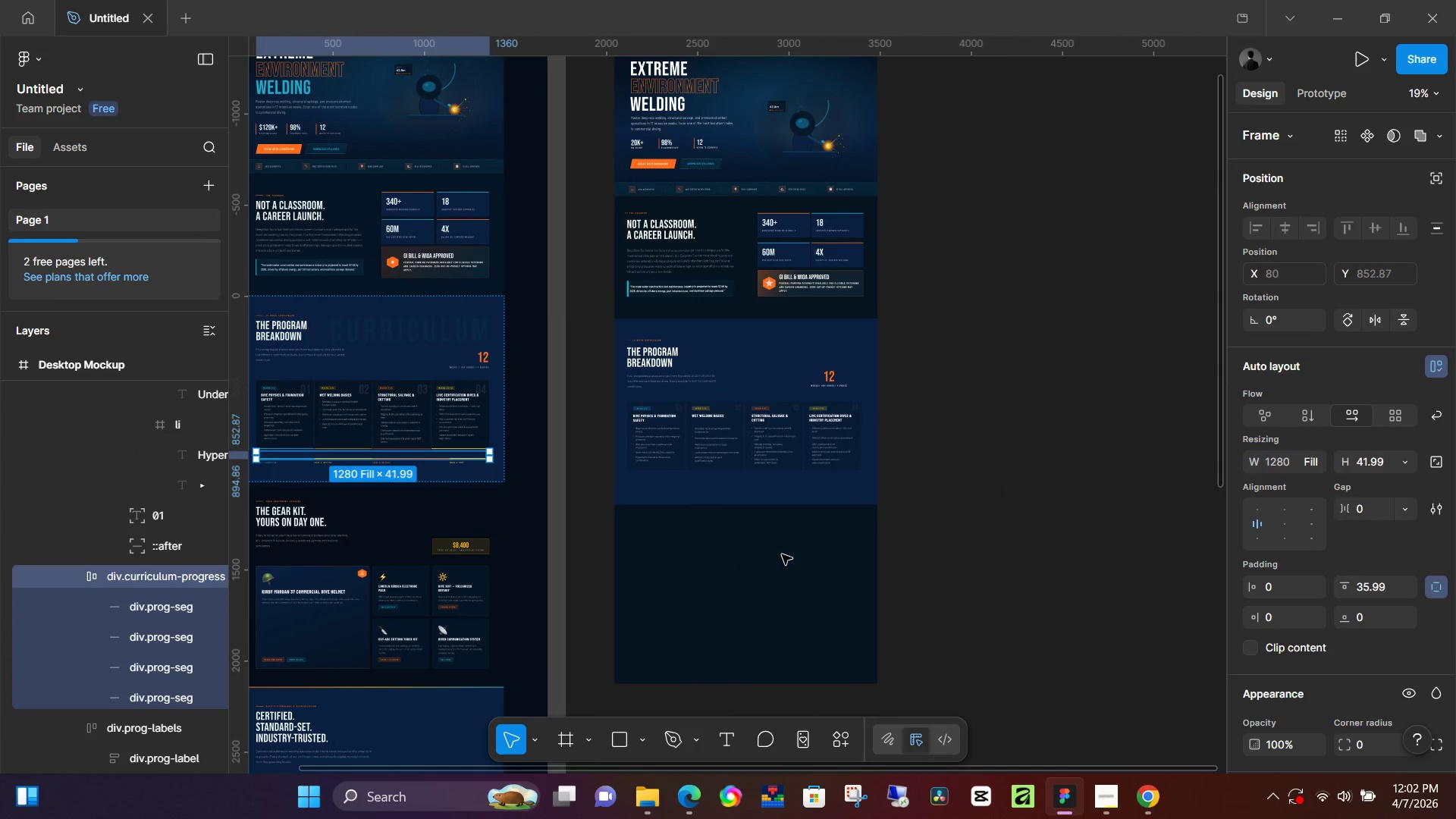 
left_click_drag(start_coordinate=[1121, 519], to_coordinate=[580, 548])
 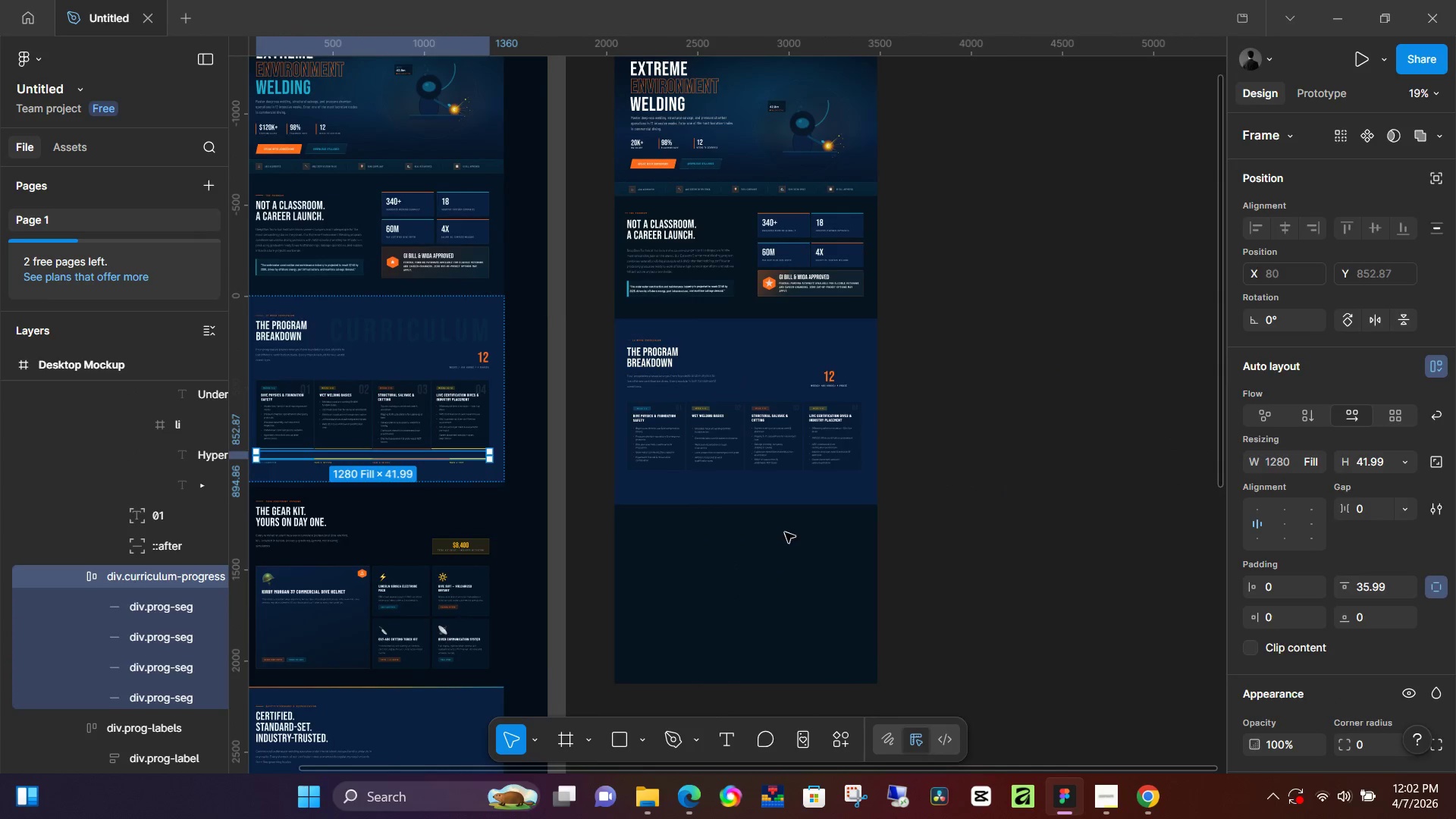 
scroll: coordinate [1131, 510], scroll_direction: down, amount: 6.0
 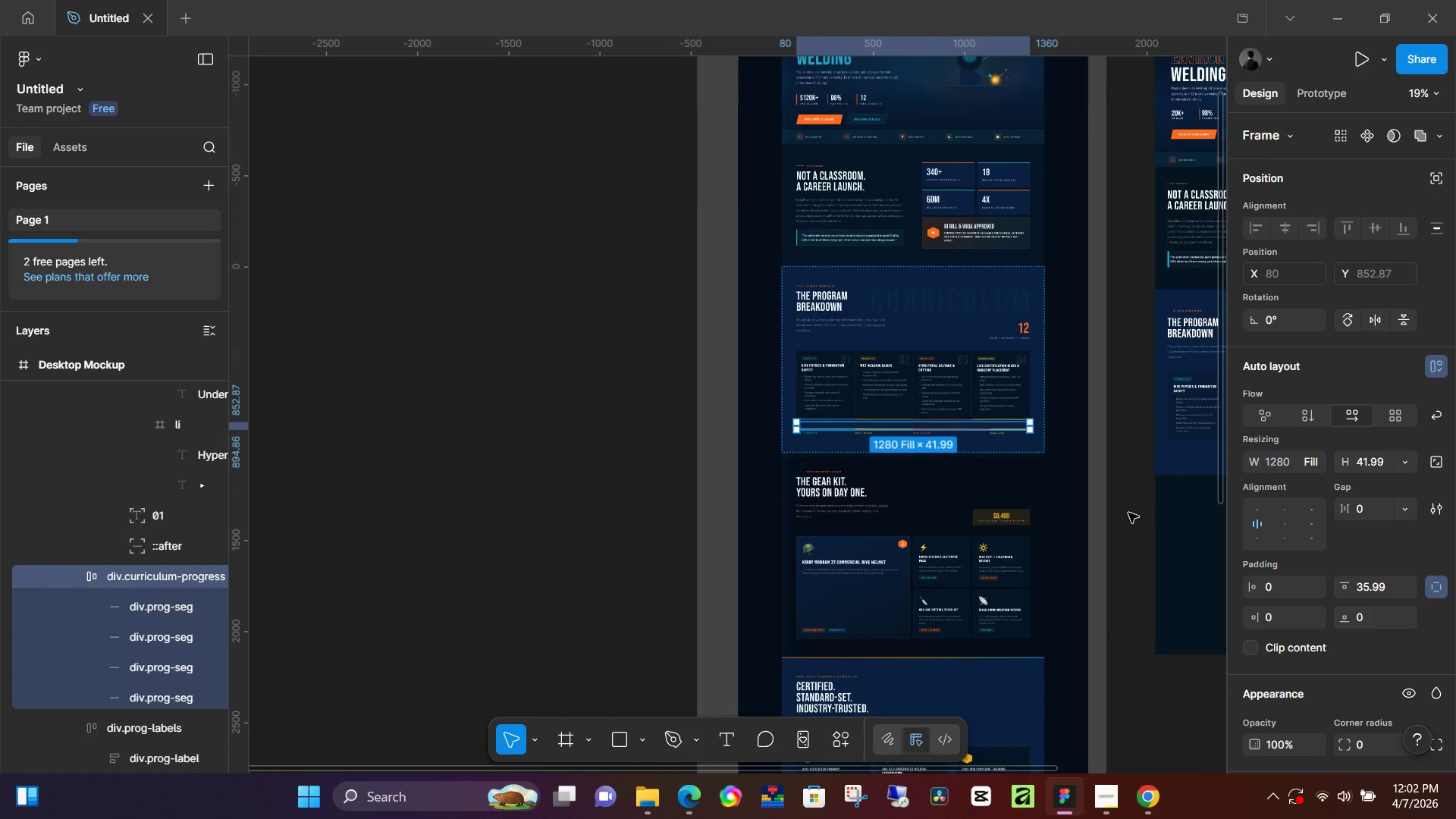 
double_click([785, 482])
 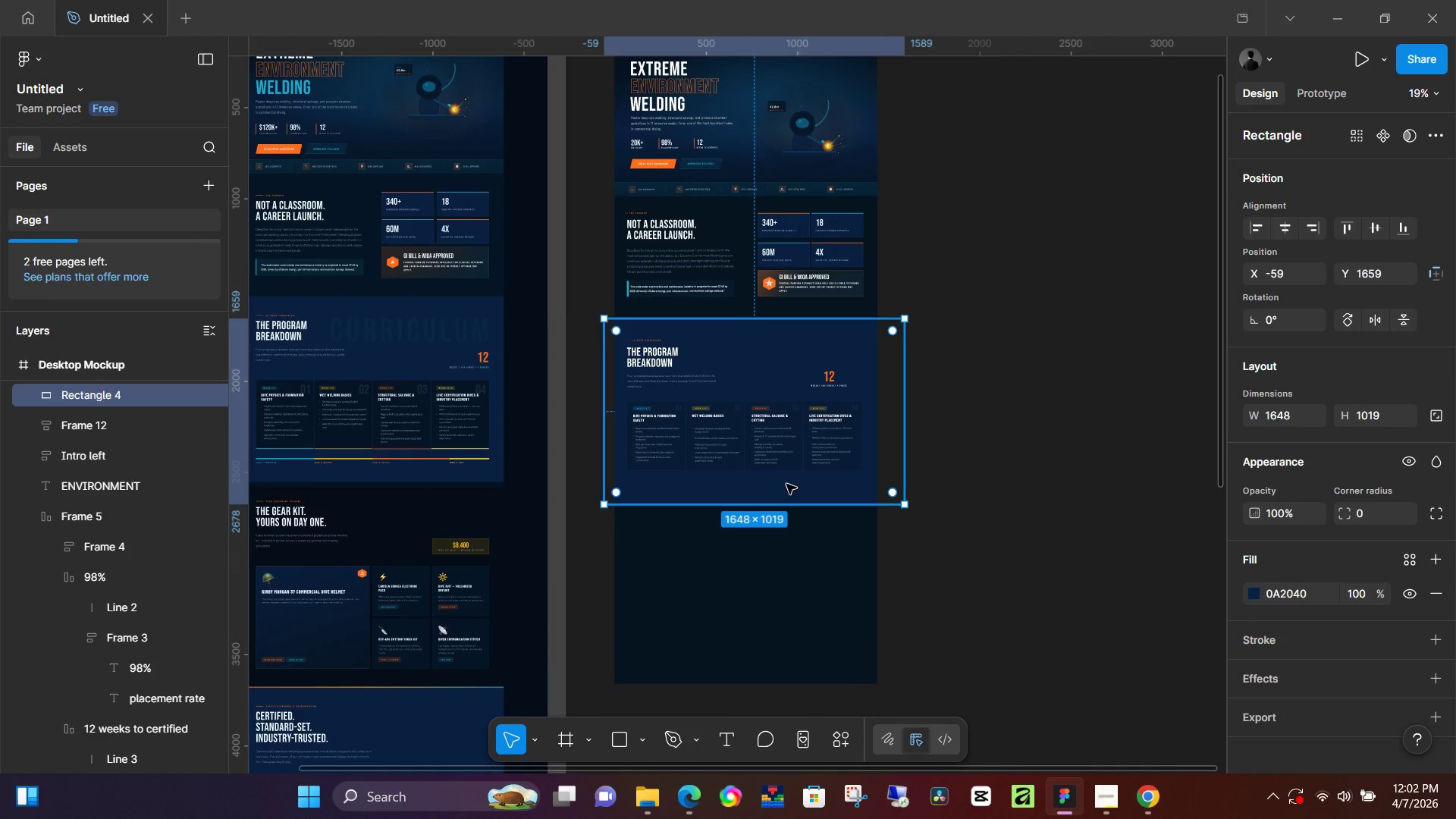 
key(Control+V)
 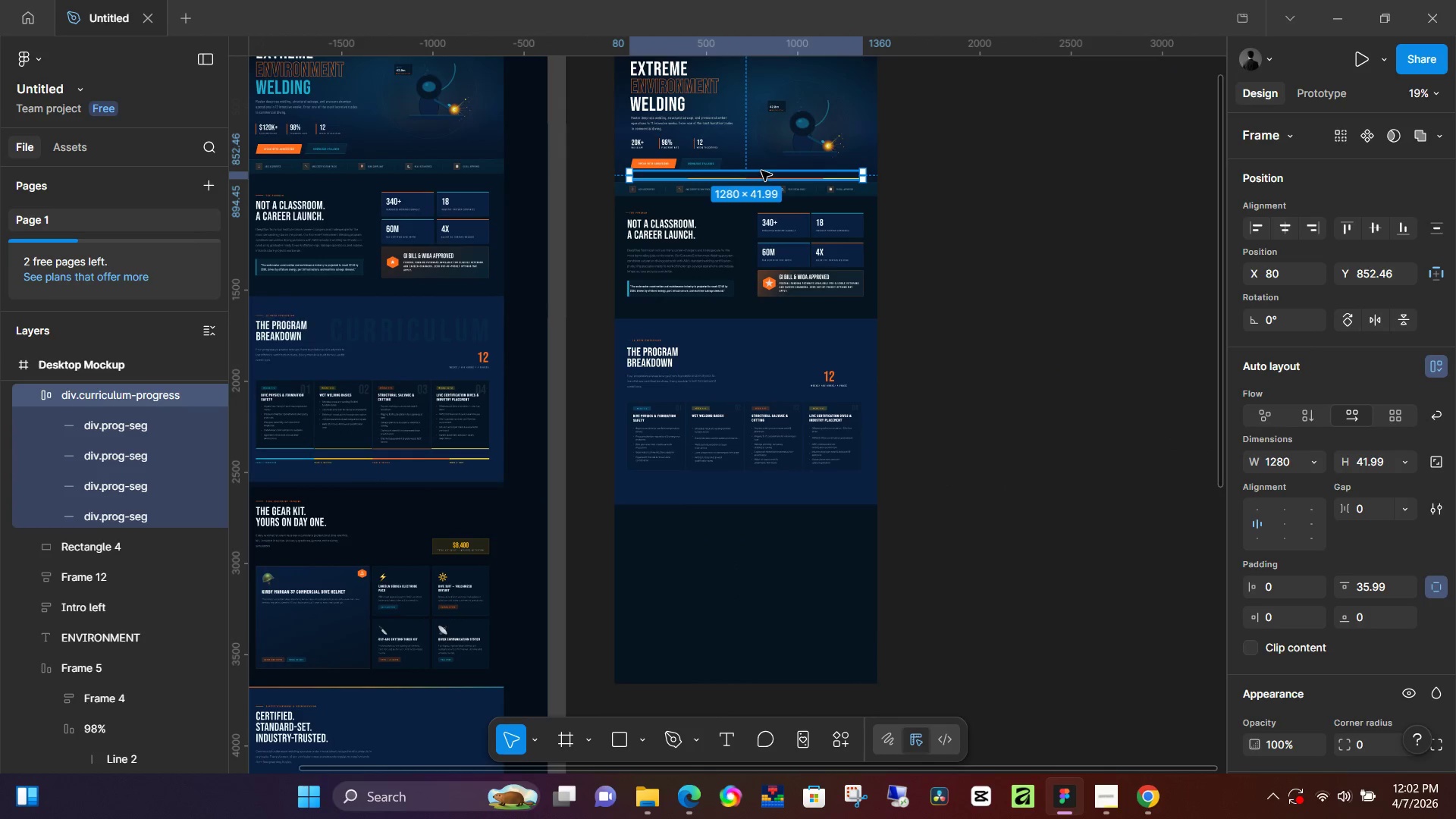 
left_click_drag(start_coordinate=[762, 175], to_coordinate=[764, 476])
 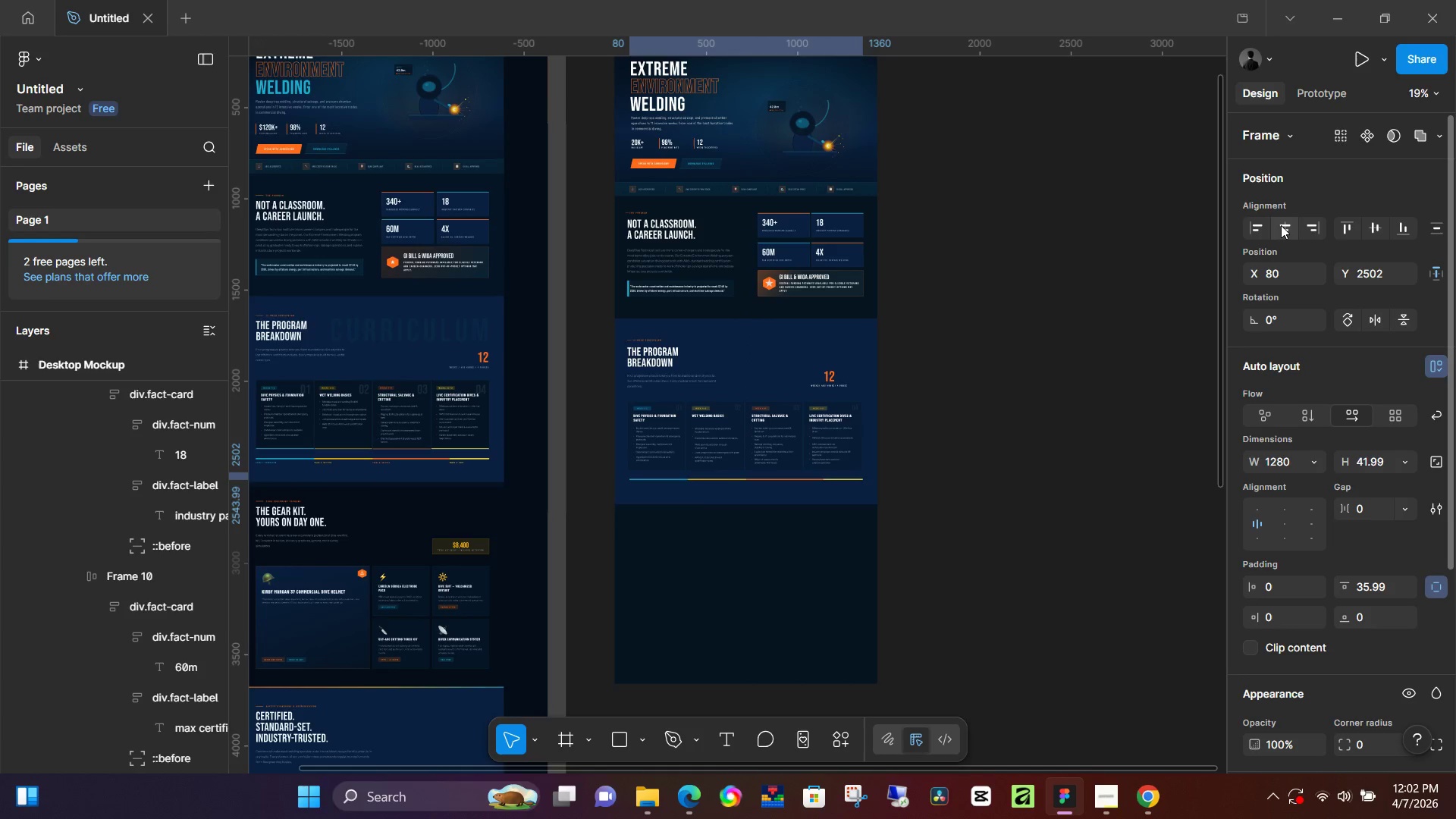 
hold_key(key=ControlLeft, duration=1.5)
scroll: coordinate [730, 480], scroll_direction: up, amount: 11.0
 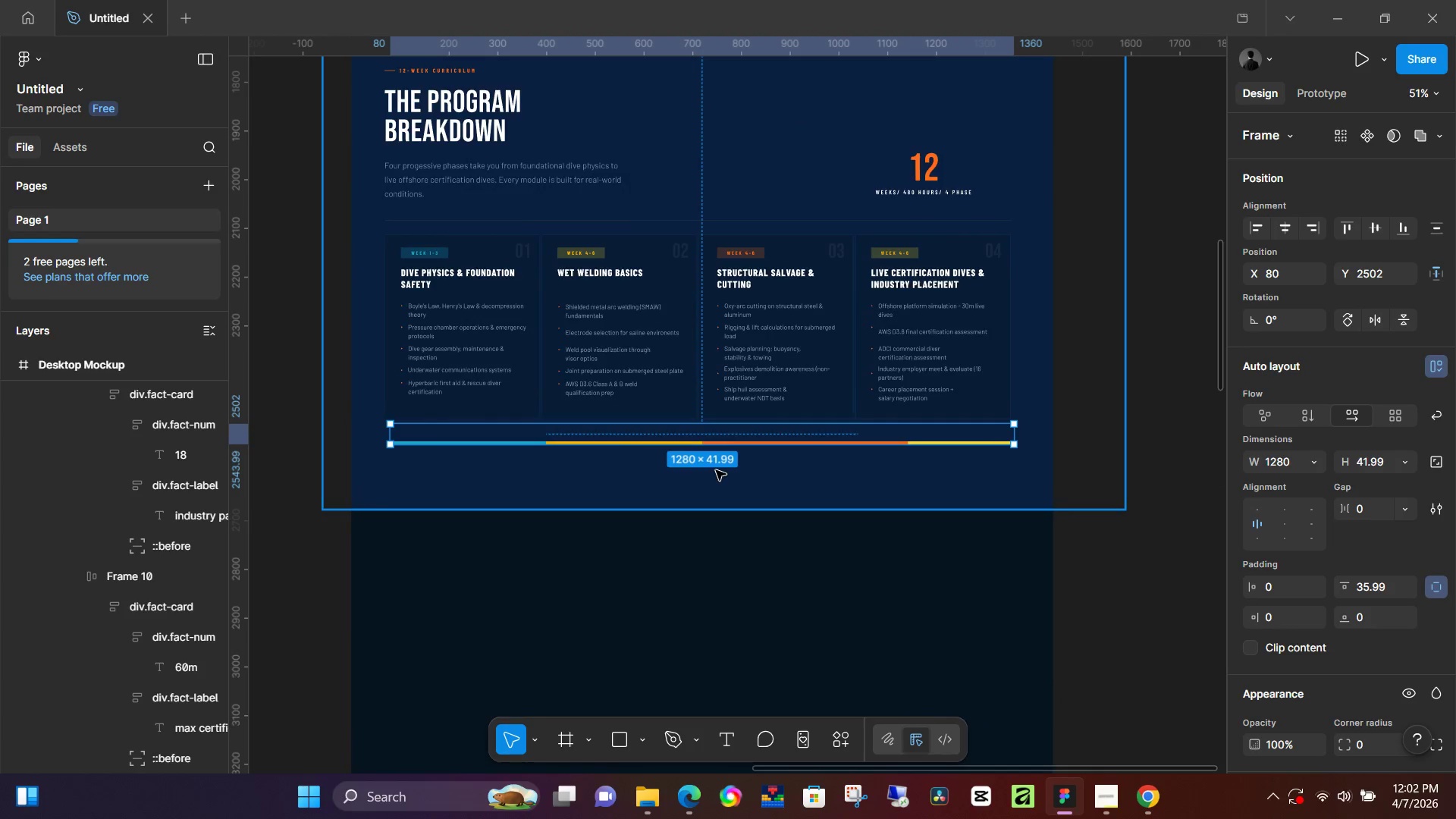 
key(Control+ControlLeft)
 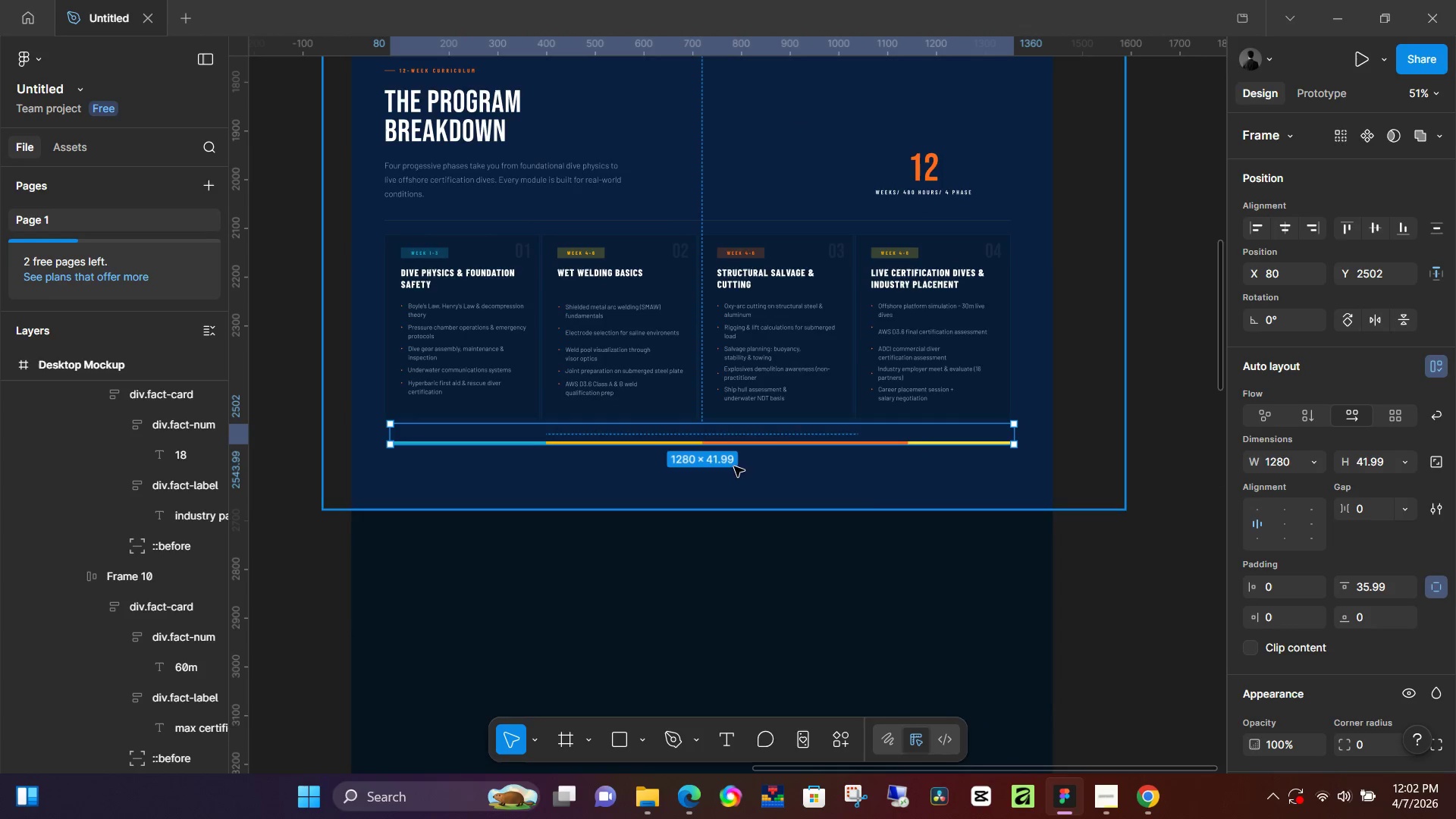 
key(Control+ControlLeft)
 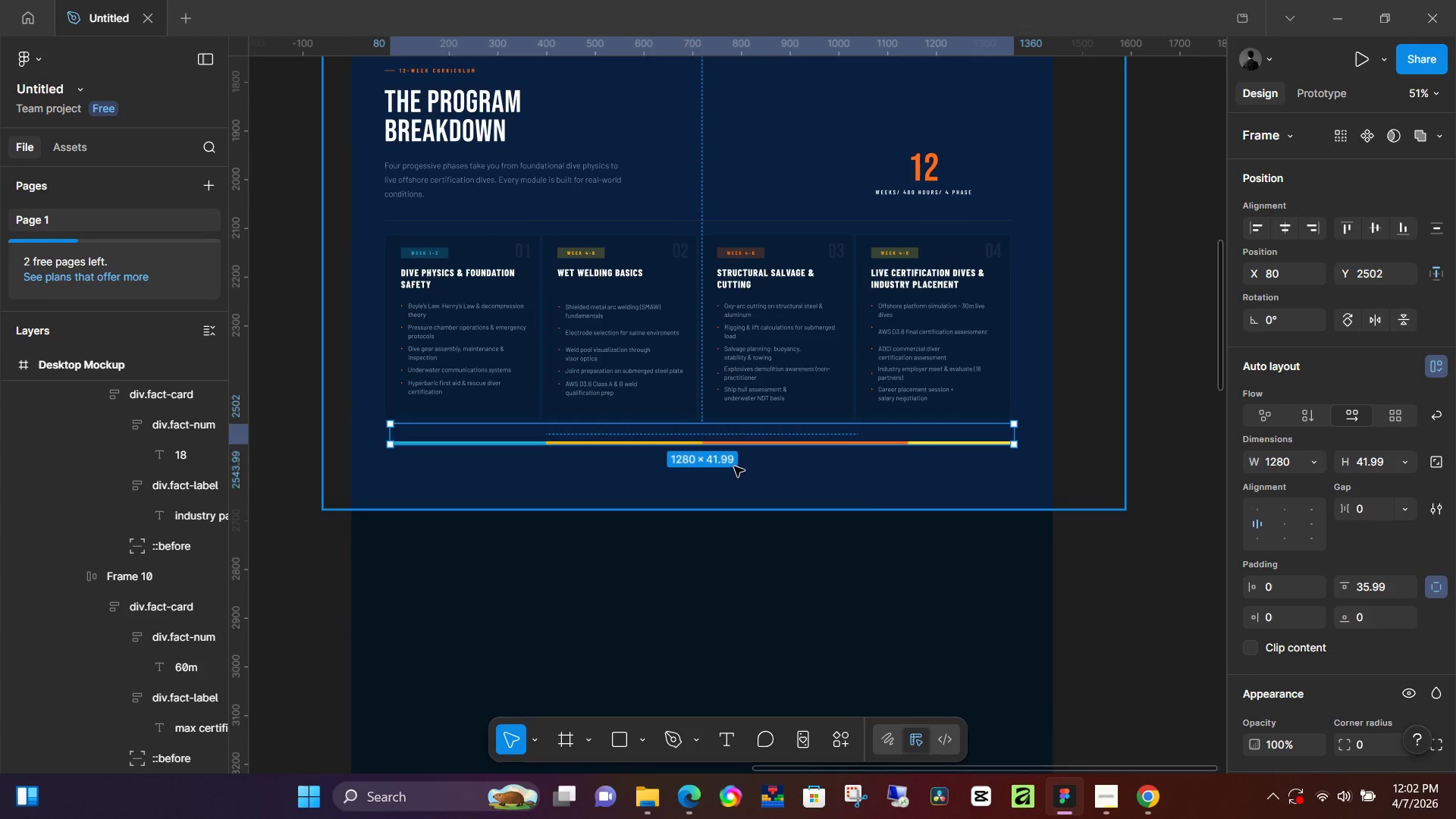 
key(Control+ControlLeft)
 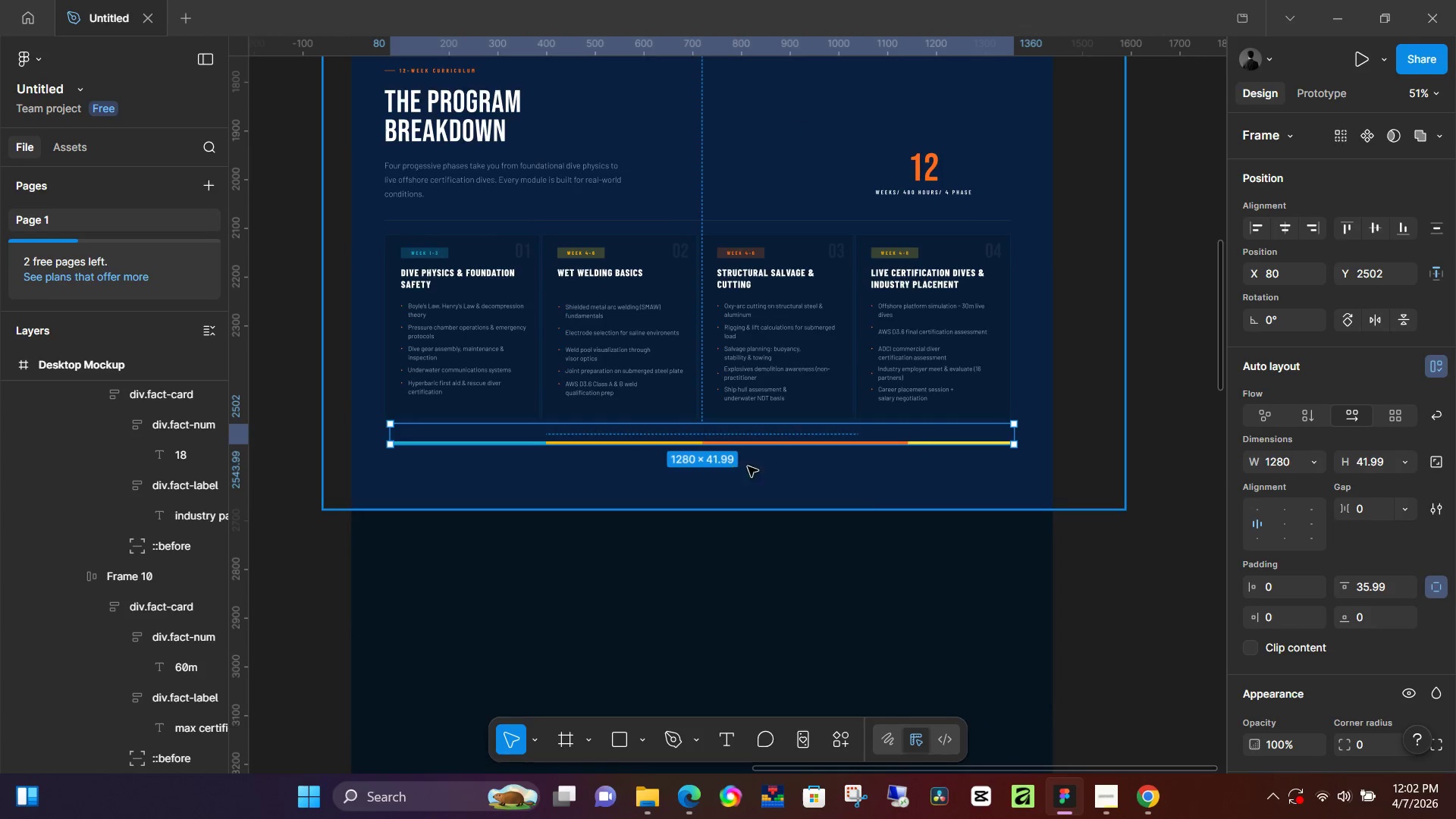 
key(Control+ControlLeft)
 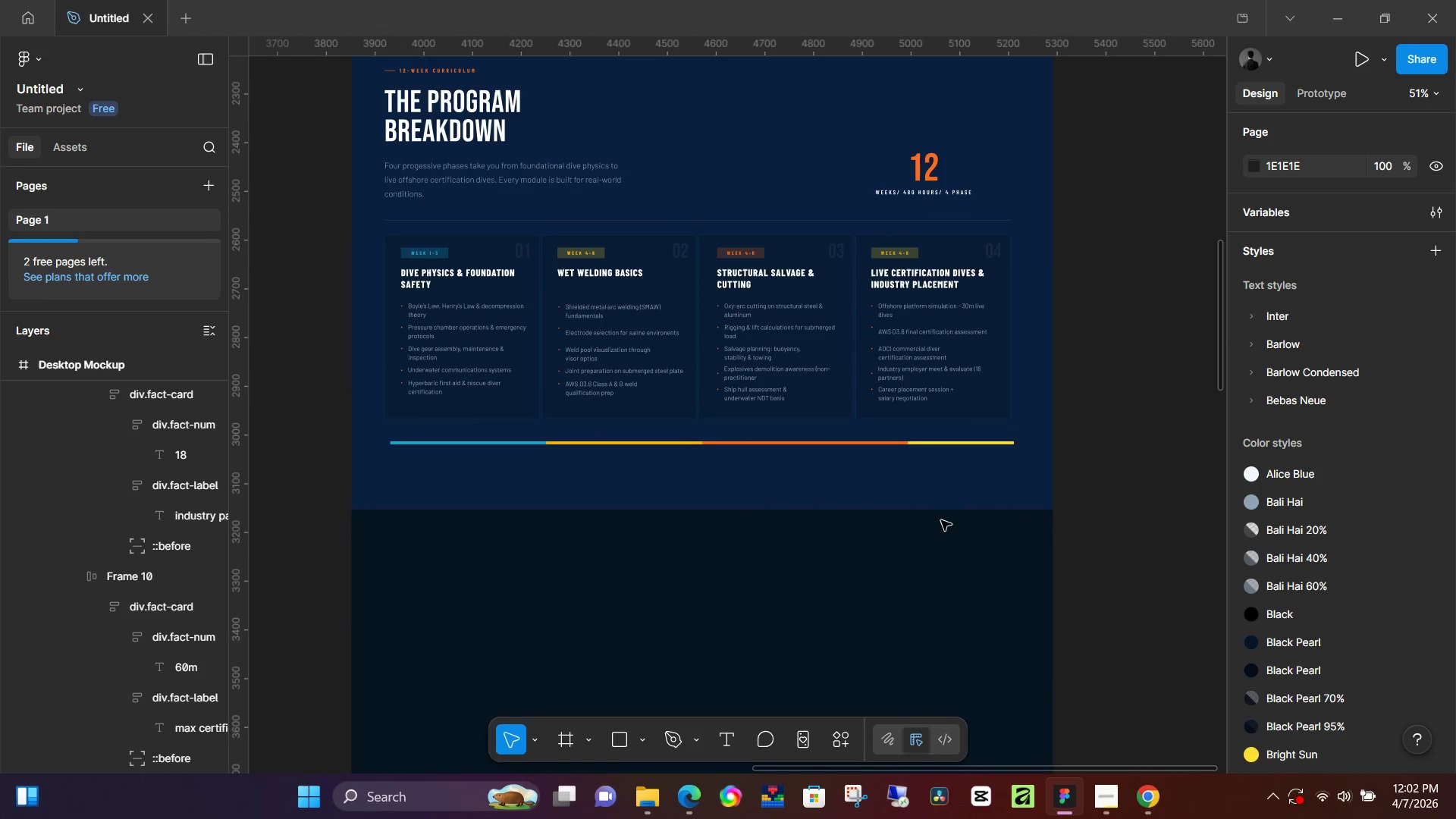 
left_click([847, 445])
 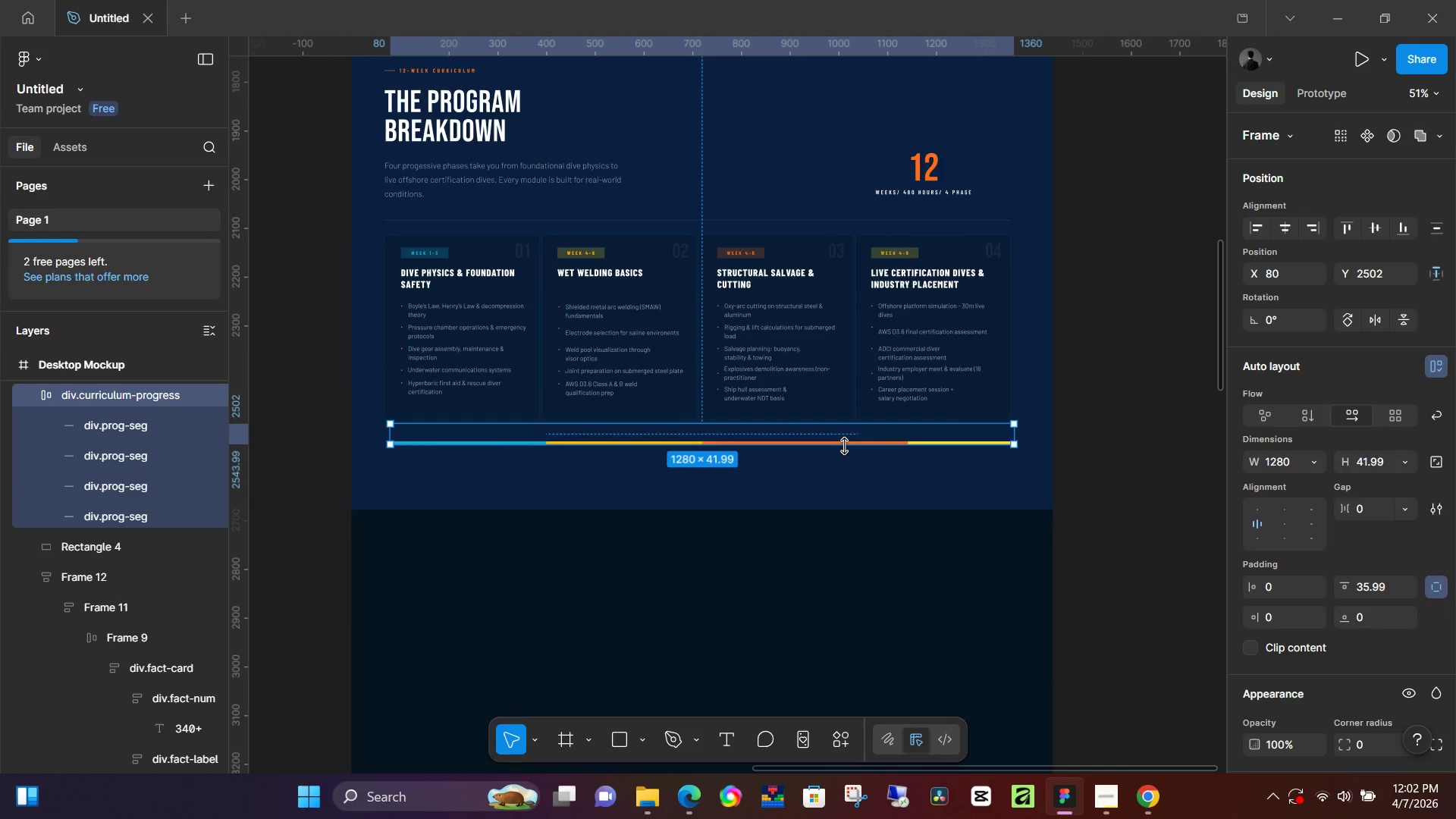 
key(ArrowUp)
 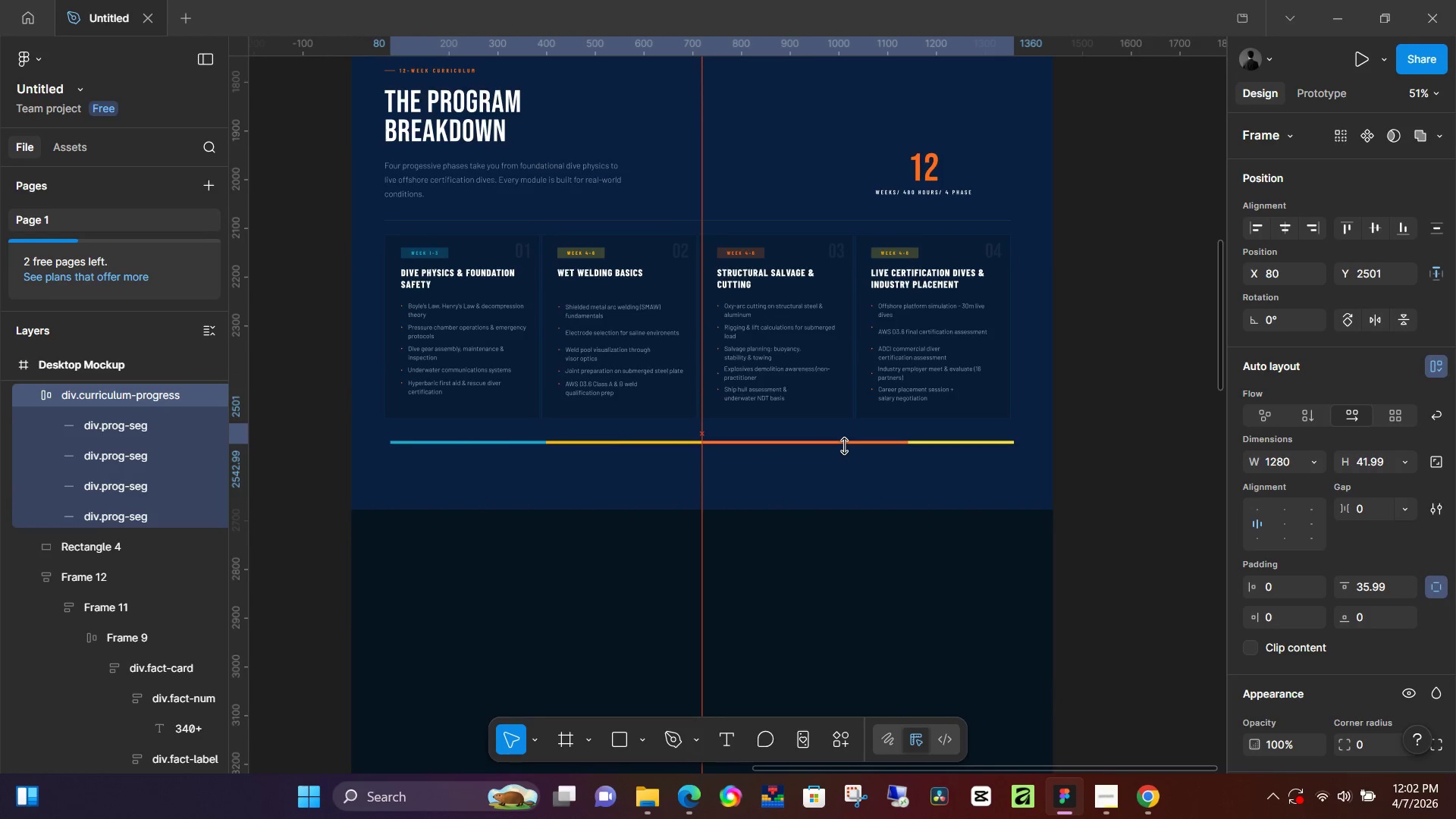 
key(ArrowUp)
 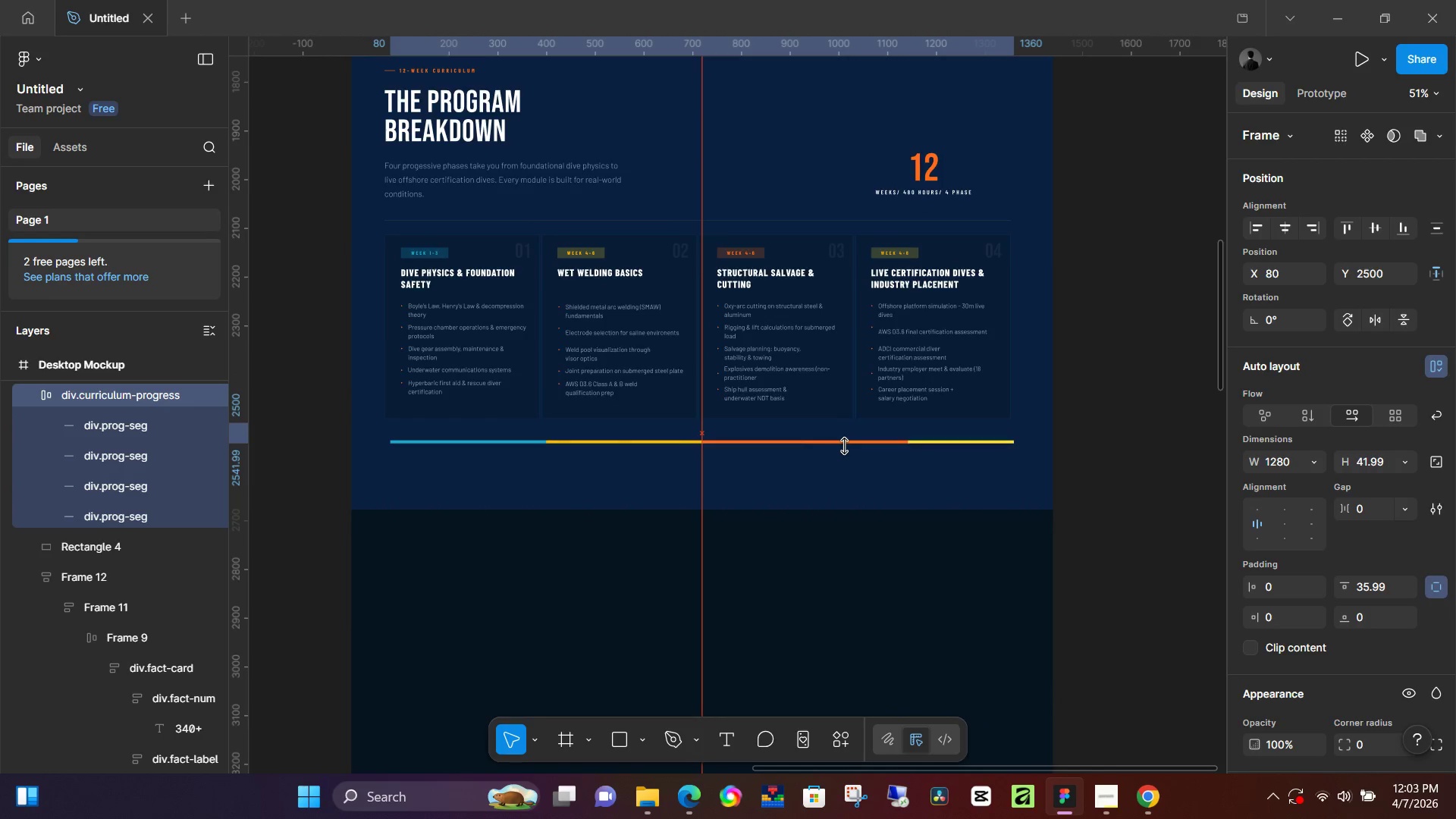 
key(ArrowUp)
 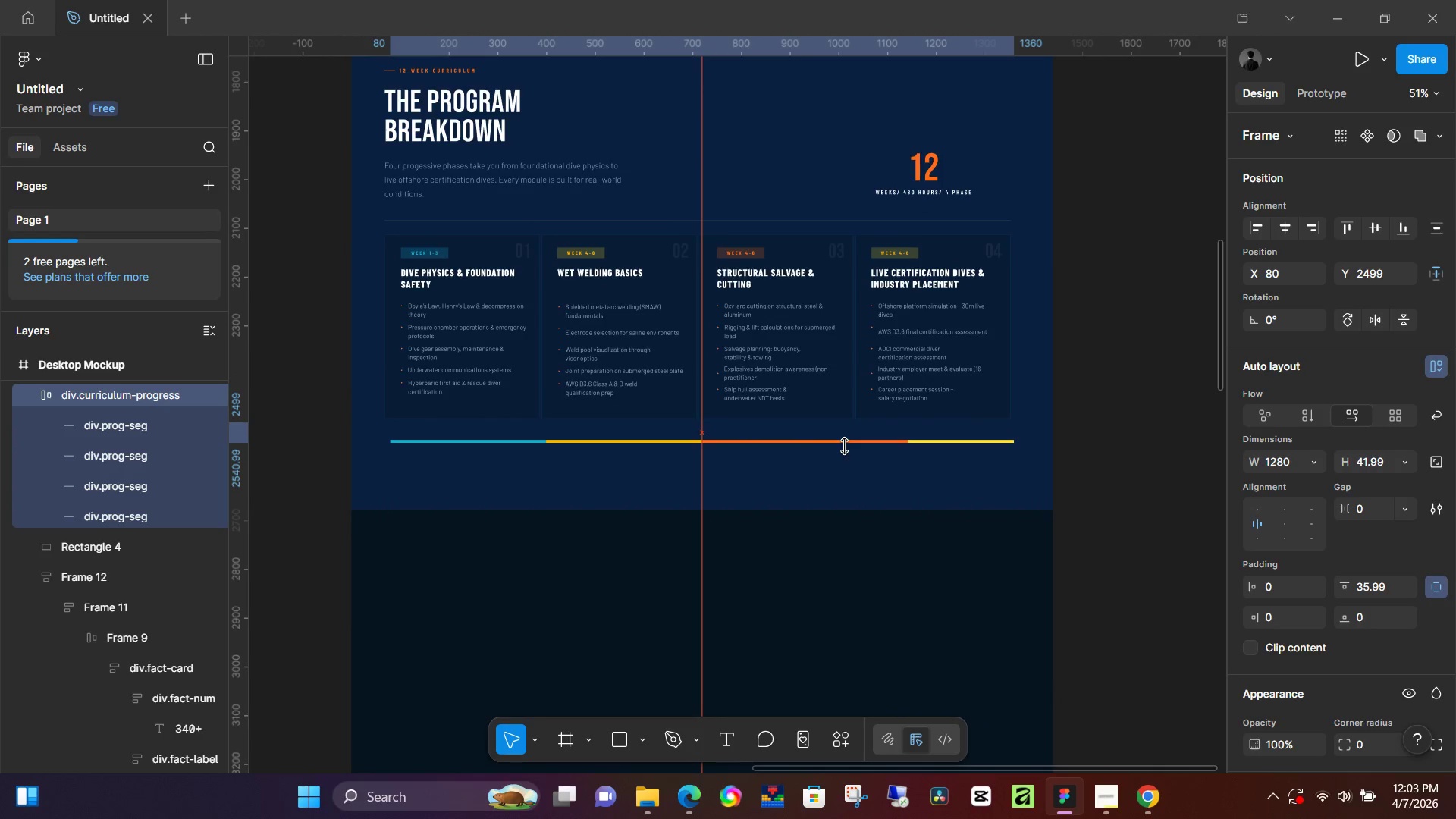 
key(ArrowUp)
 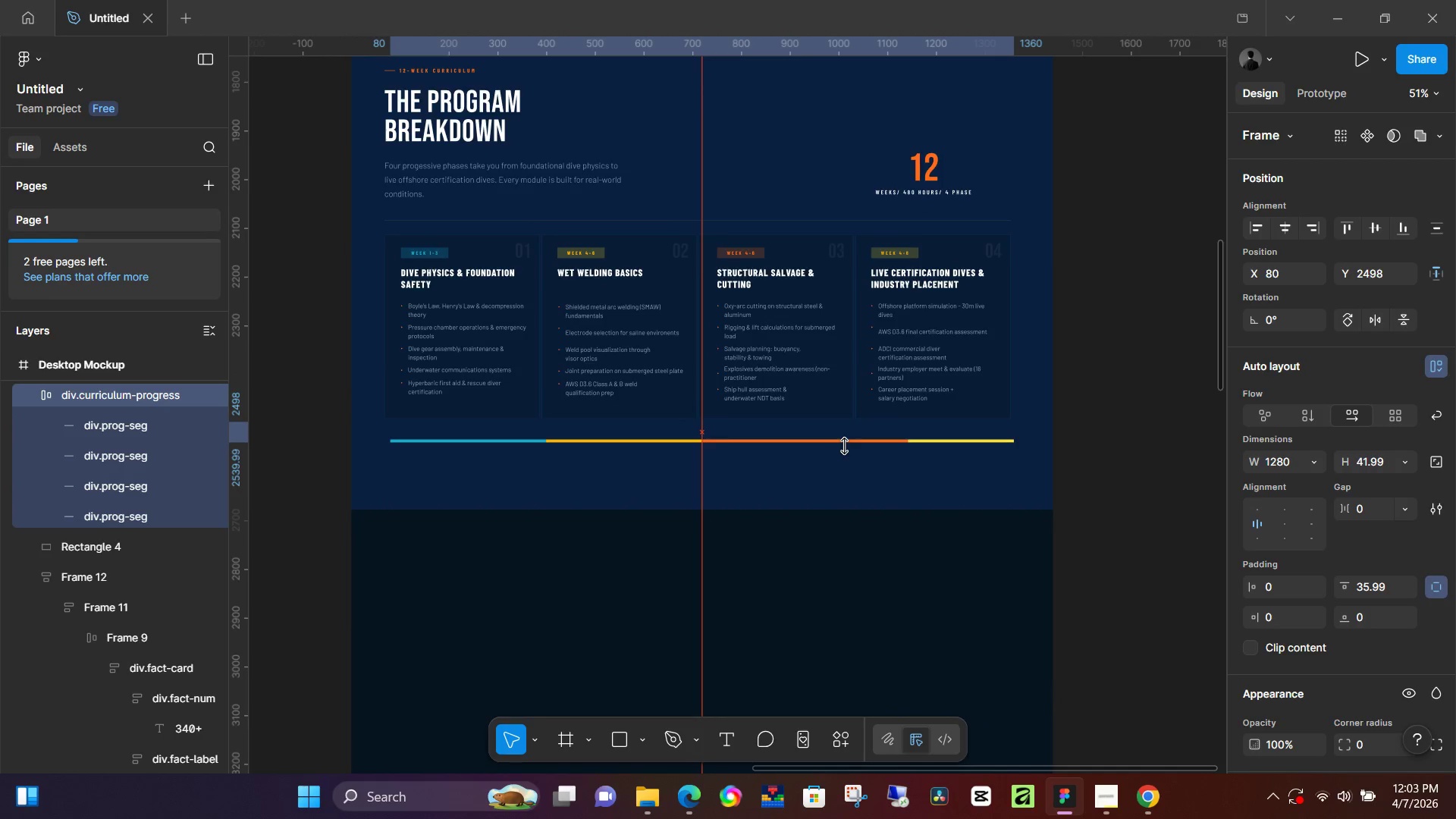 
hold_key(key=ArrowUp, duration=0.39)
 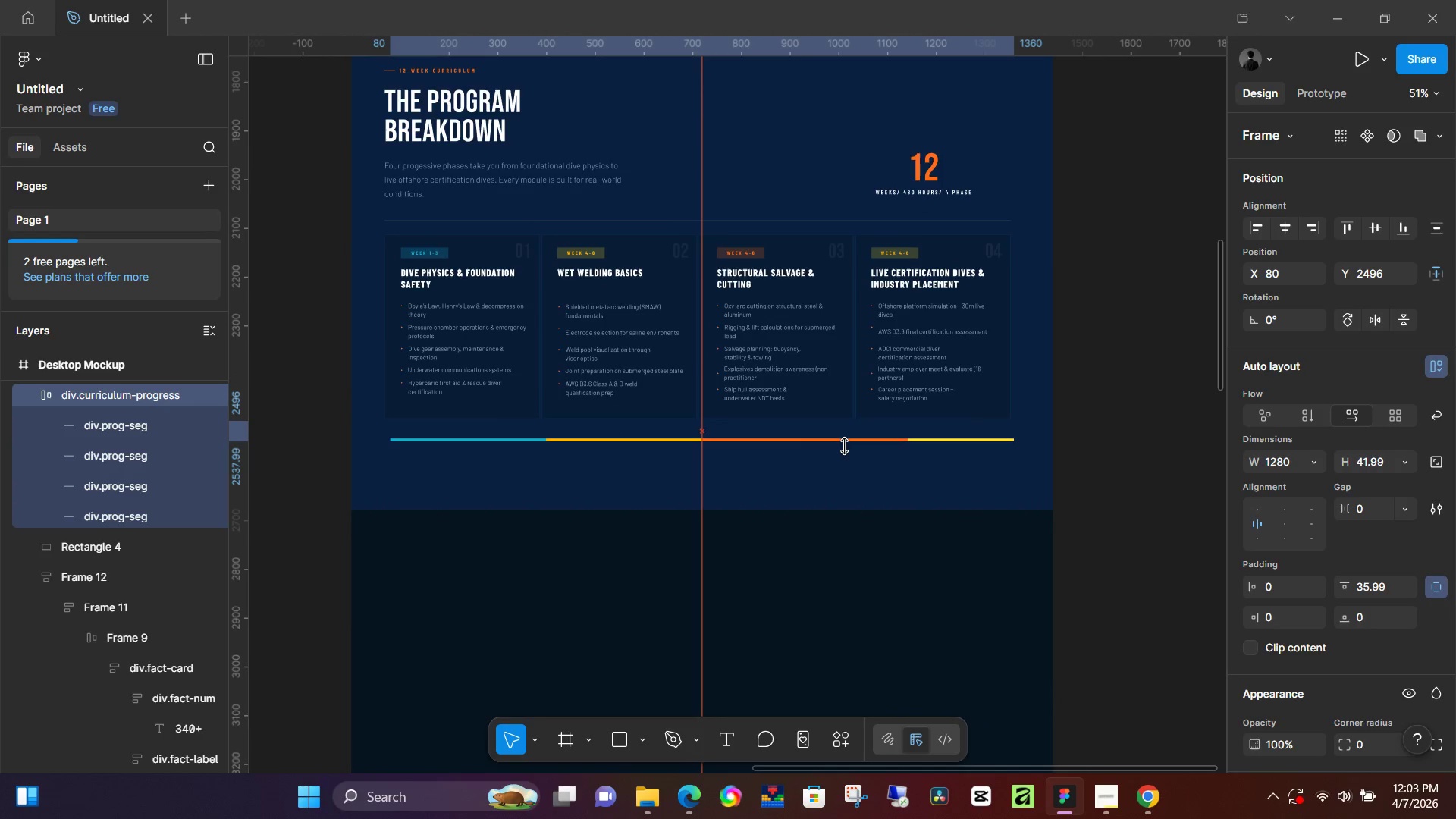 
key(ArrowUp)
 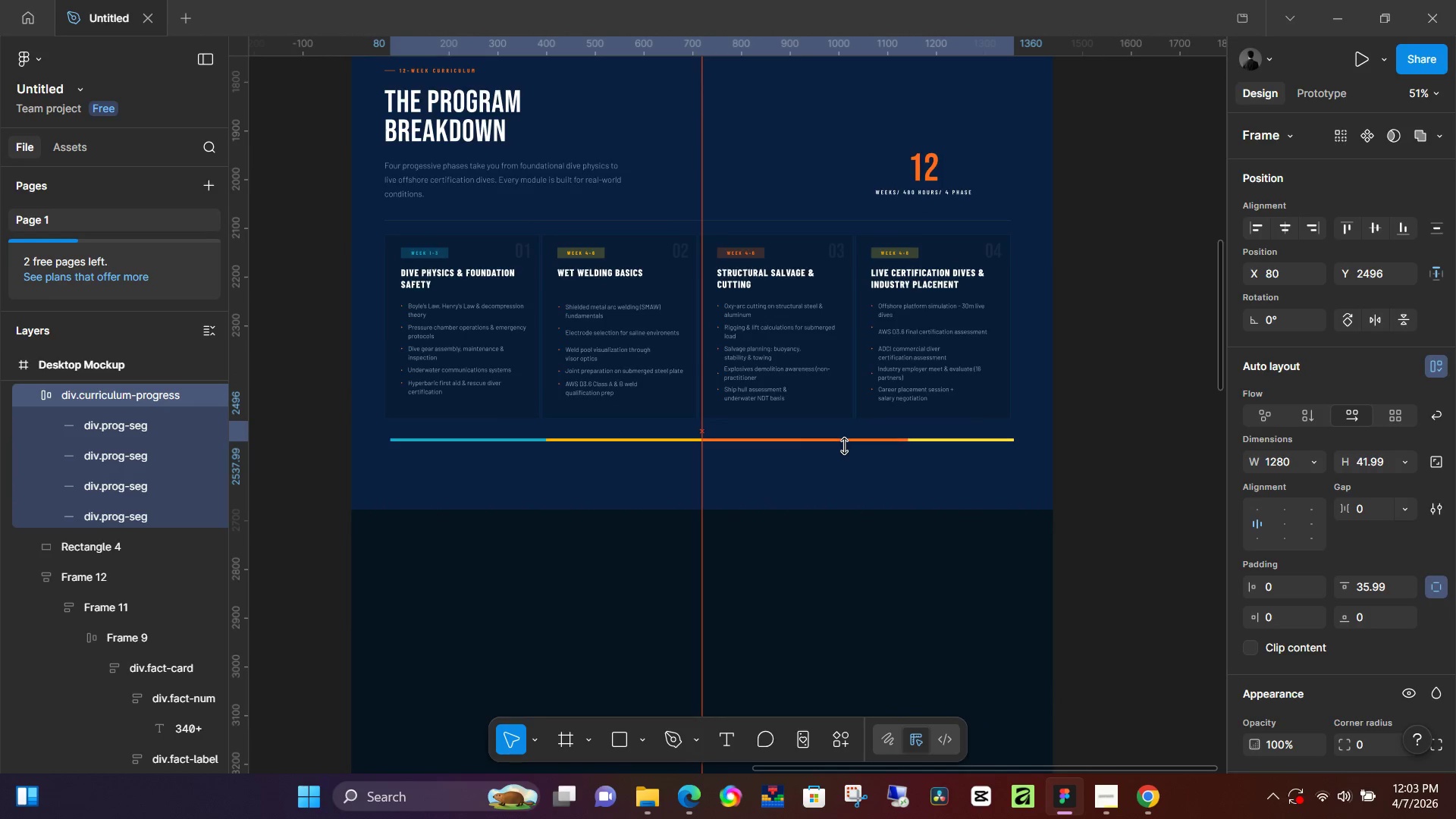 
key(ArrowUp)
 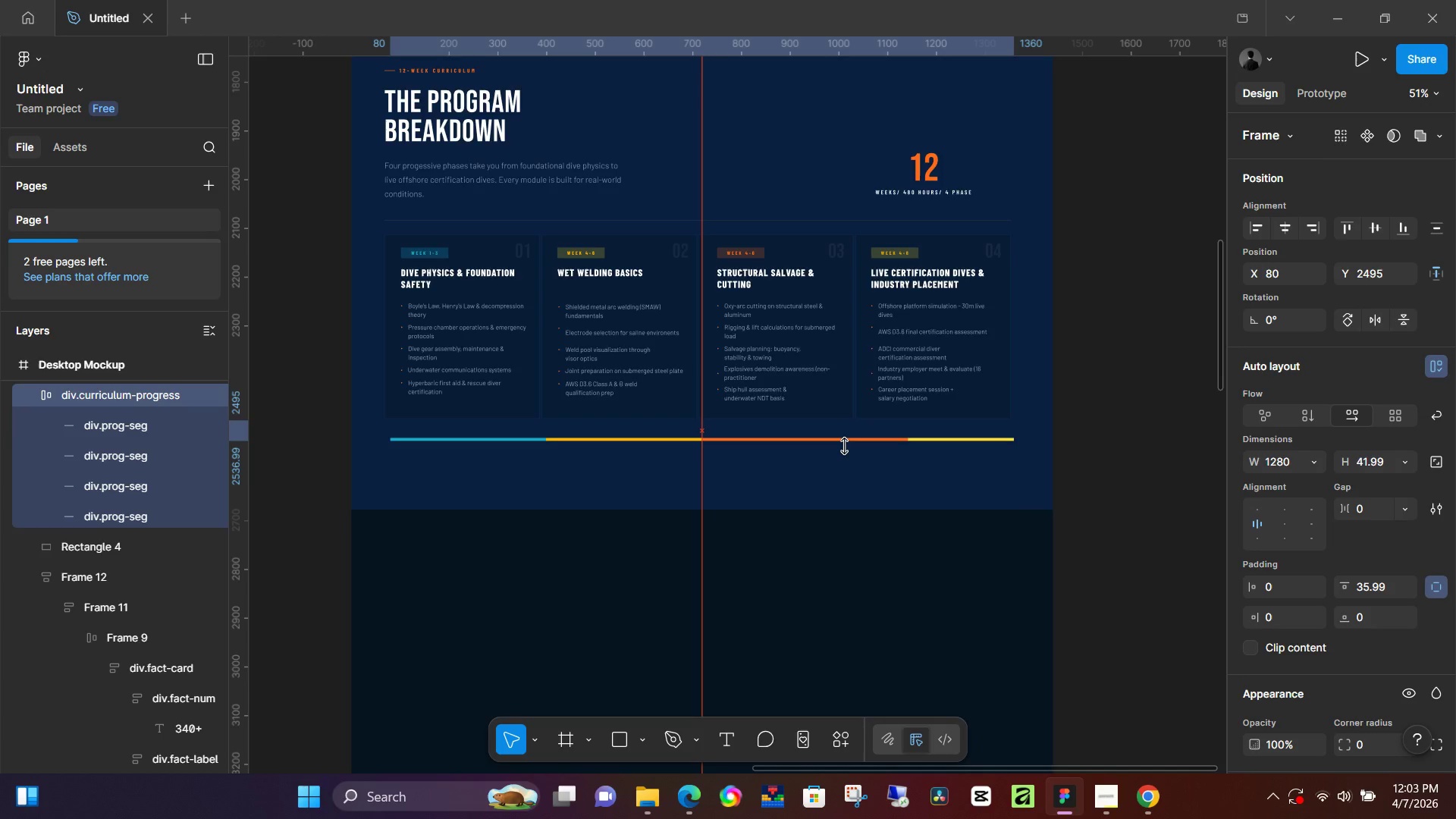 
key(ArrowUp)
 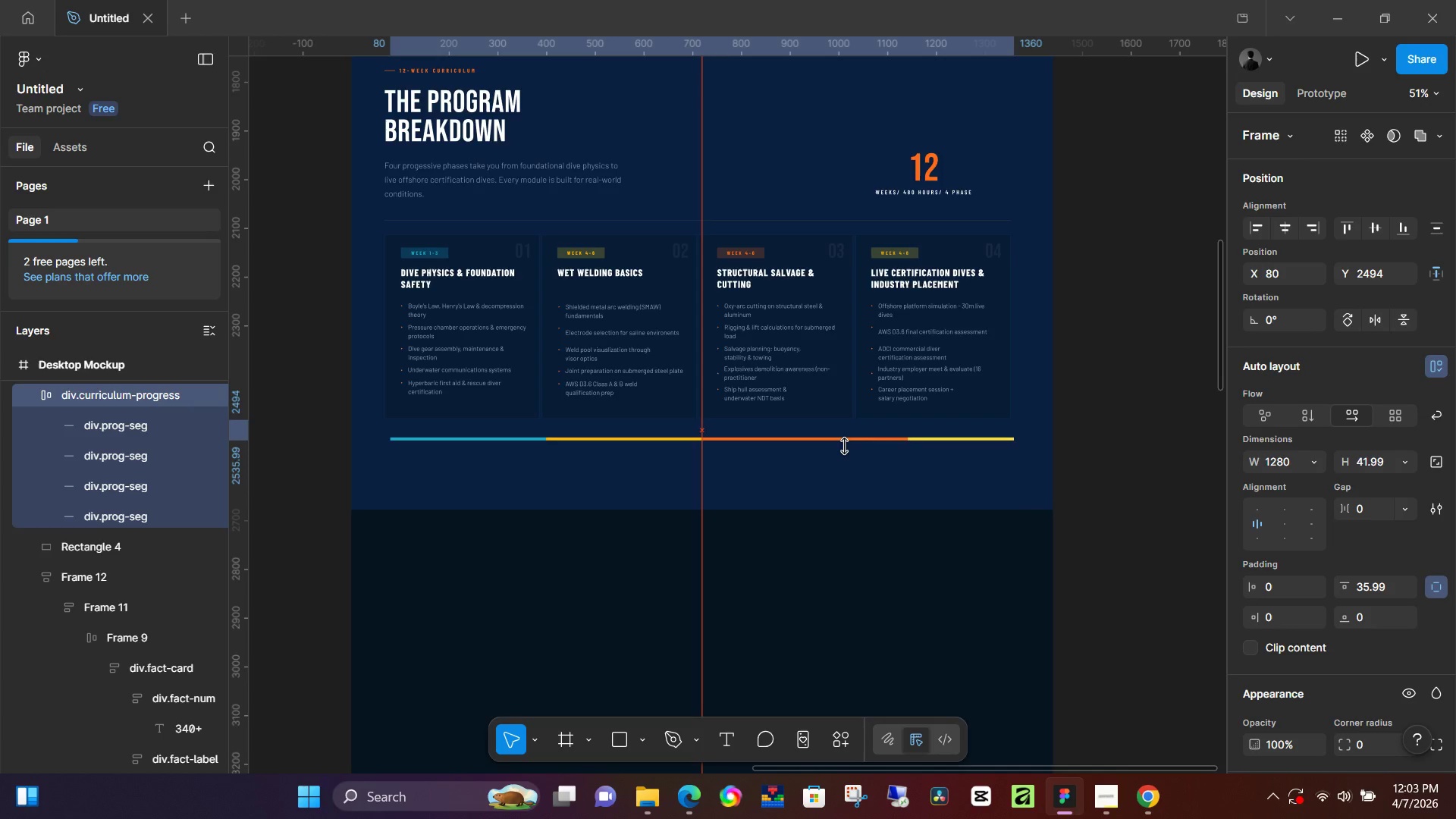 
key(ArrowUp)
 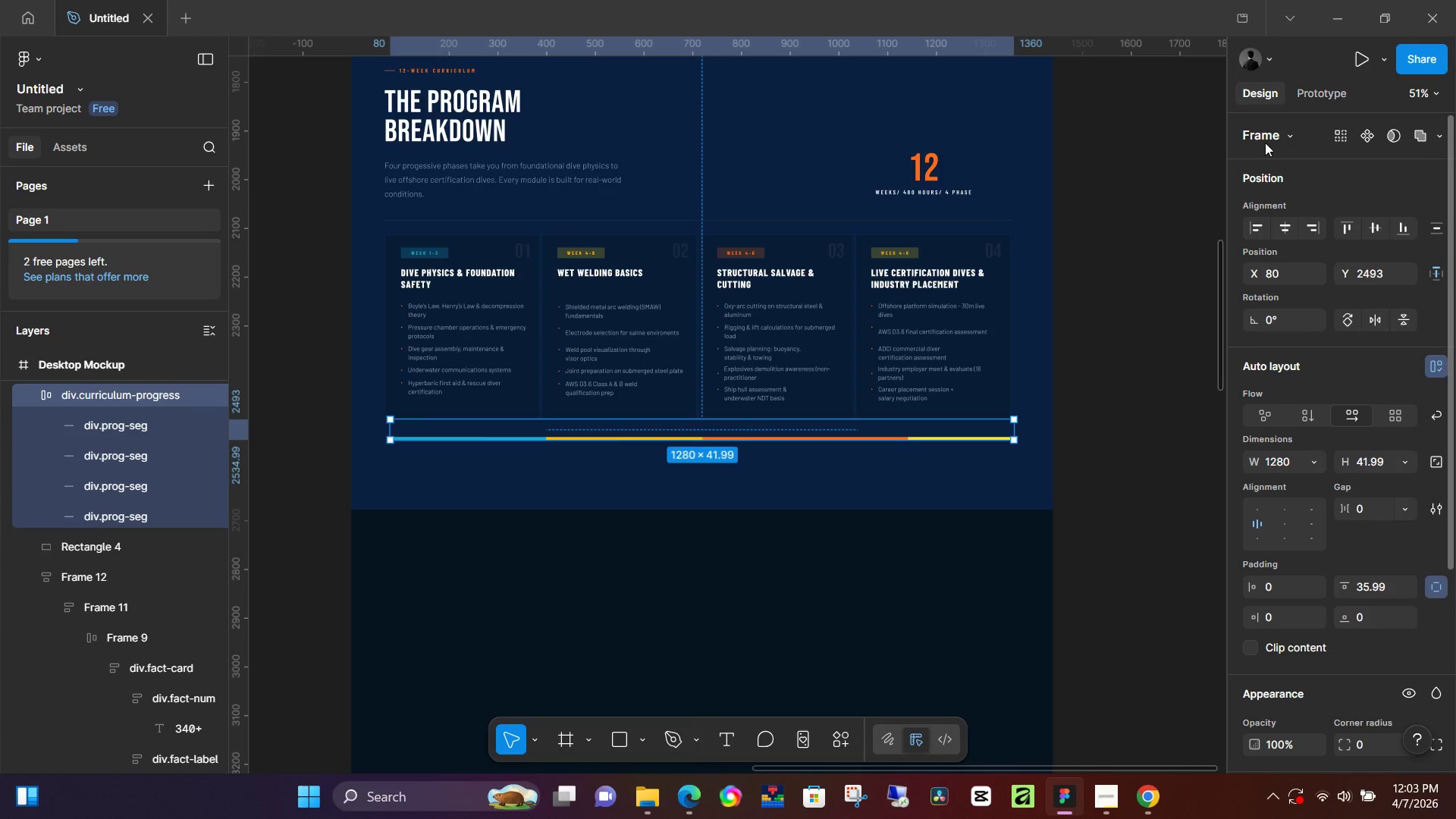 
left_click([1289, 221])
 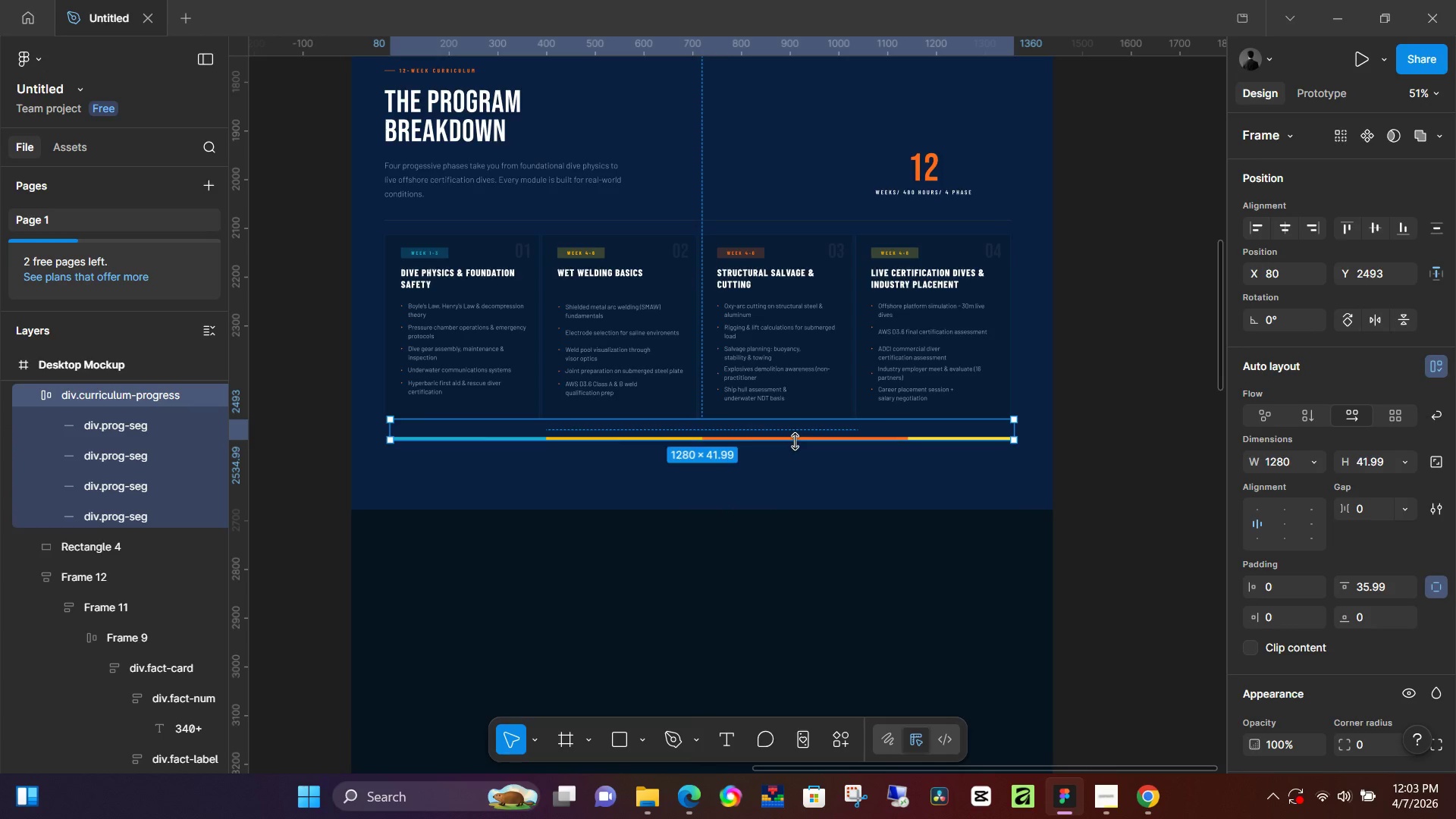 
left_click([795, 441])
 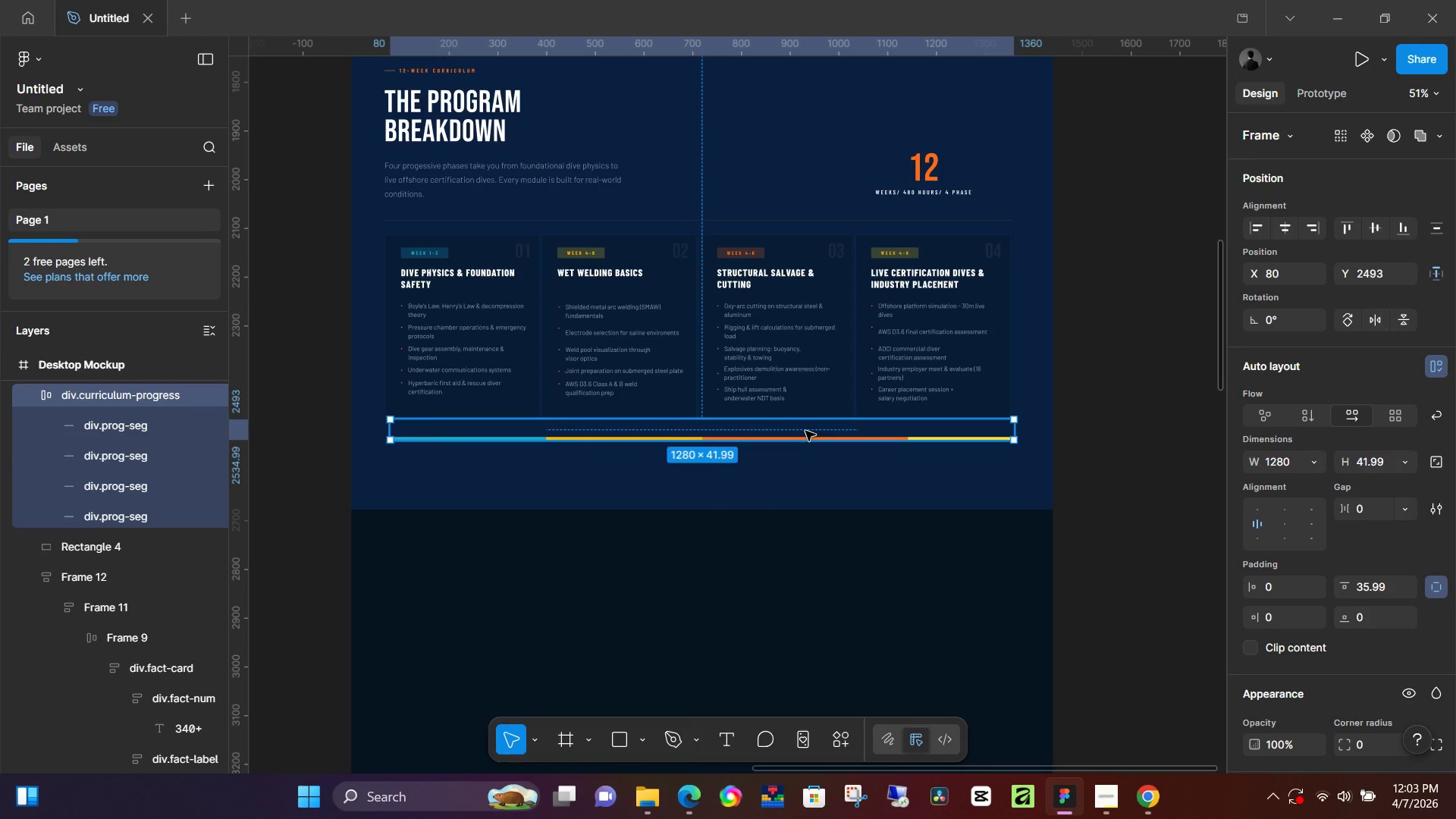 
hold_key(key=ArrowLeft, duration=0.83)
 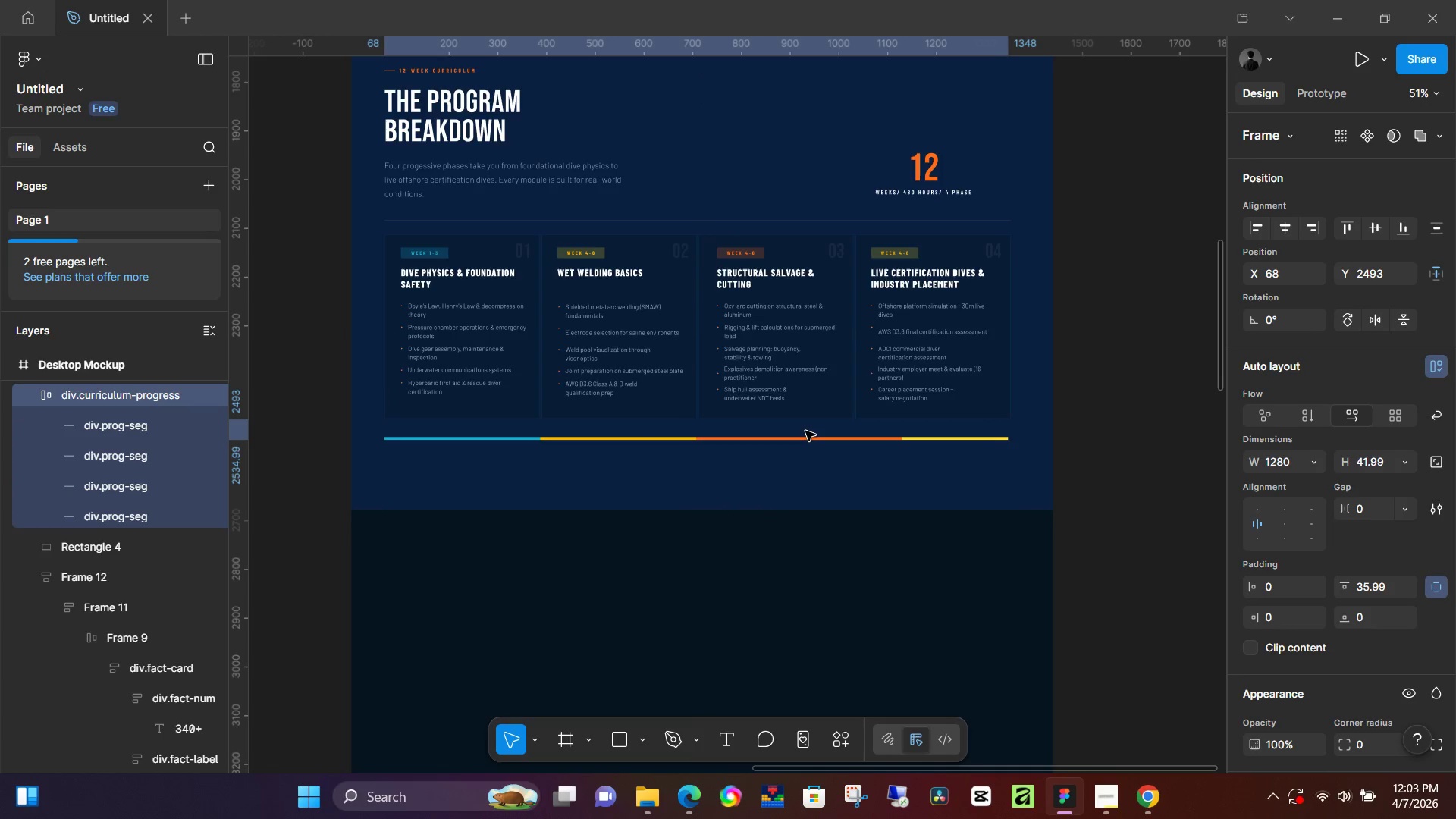 
key(ArrowRight)
 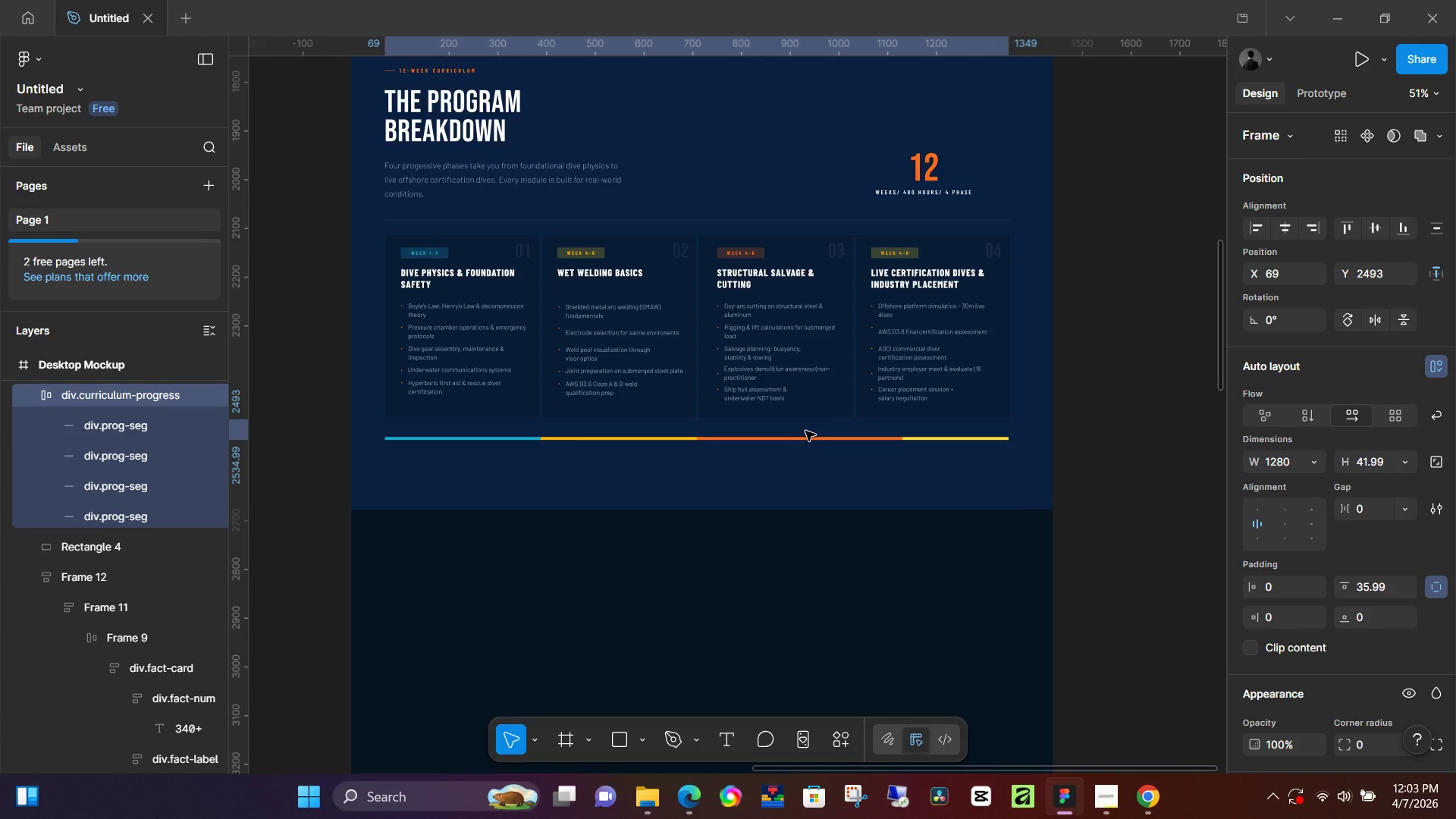 
key(ArrowRight)
 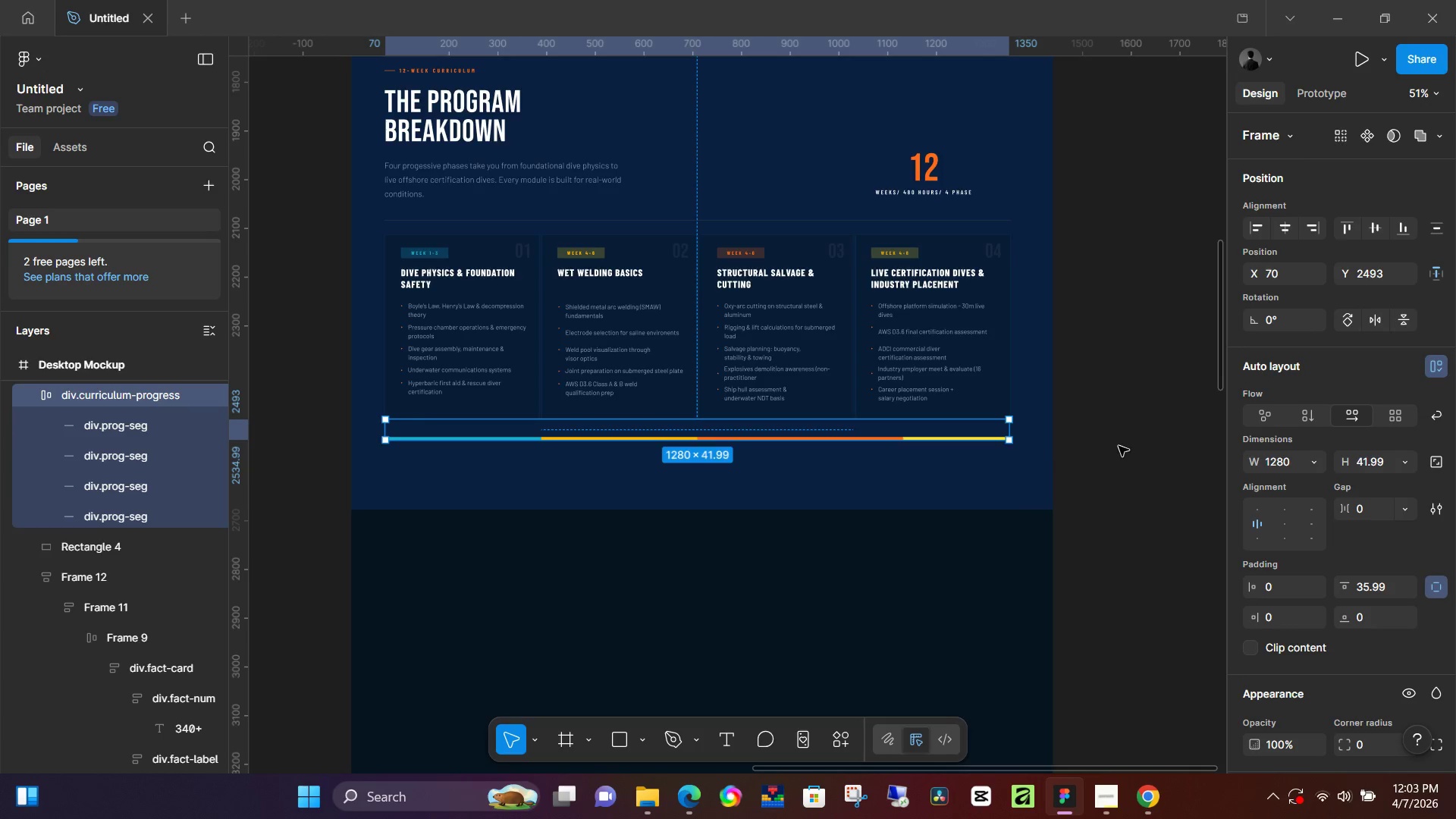 
left_click([1145, 447])
 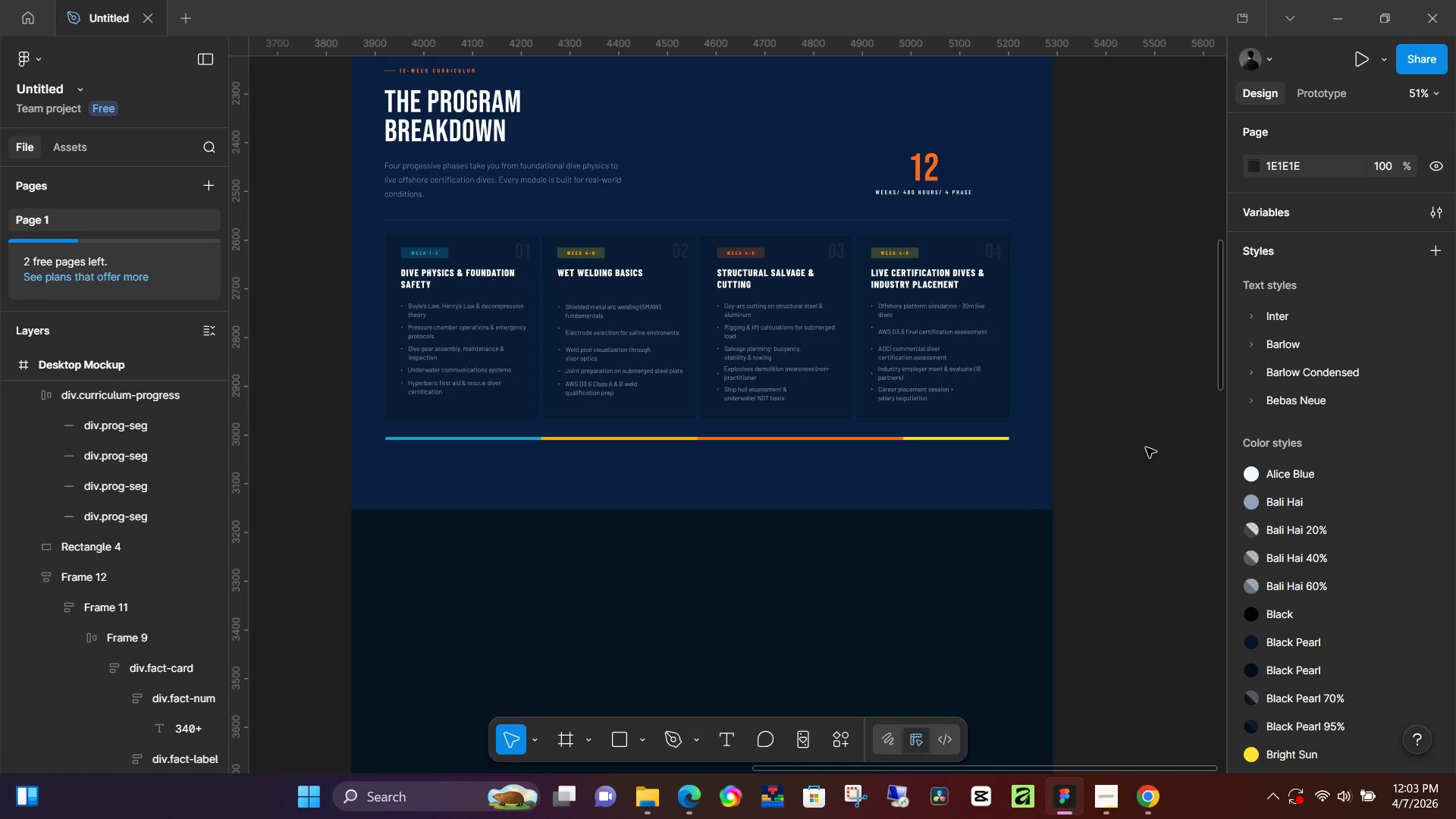 
wait(36.25)
 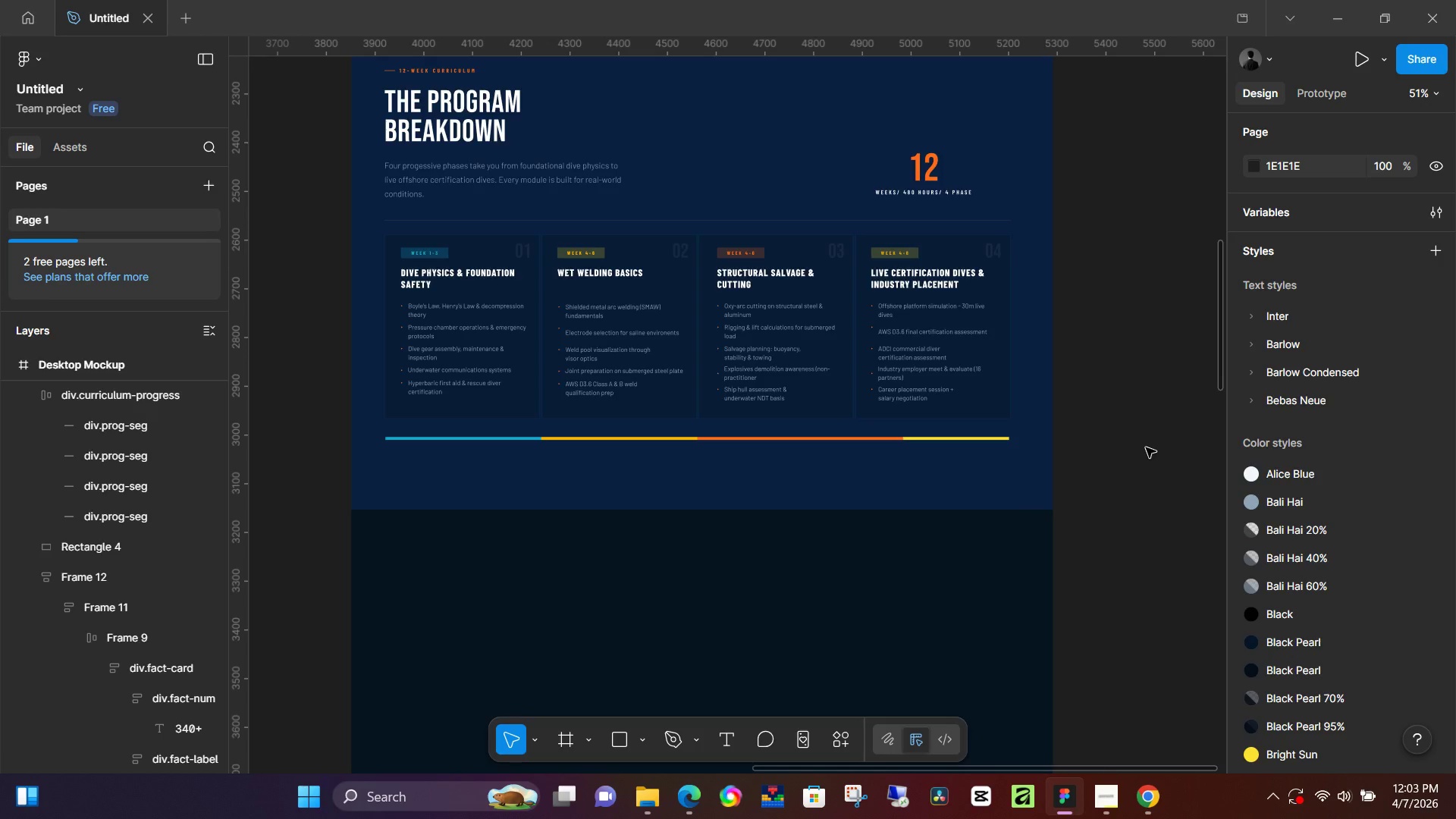 
scroll: coordinate [655, 396], scroll_direction: up, amount: 3.0
 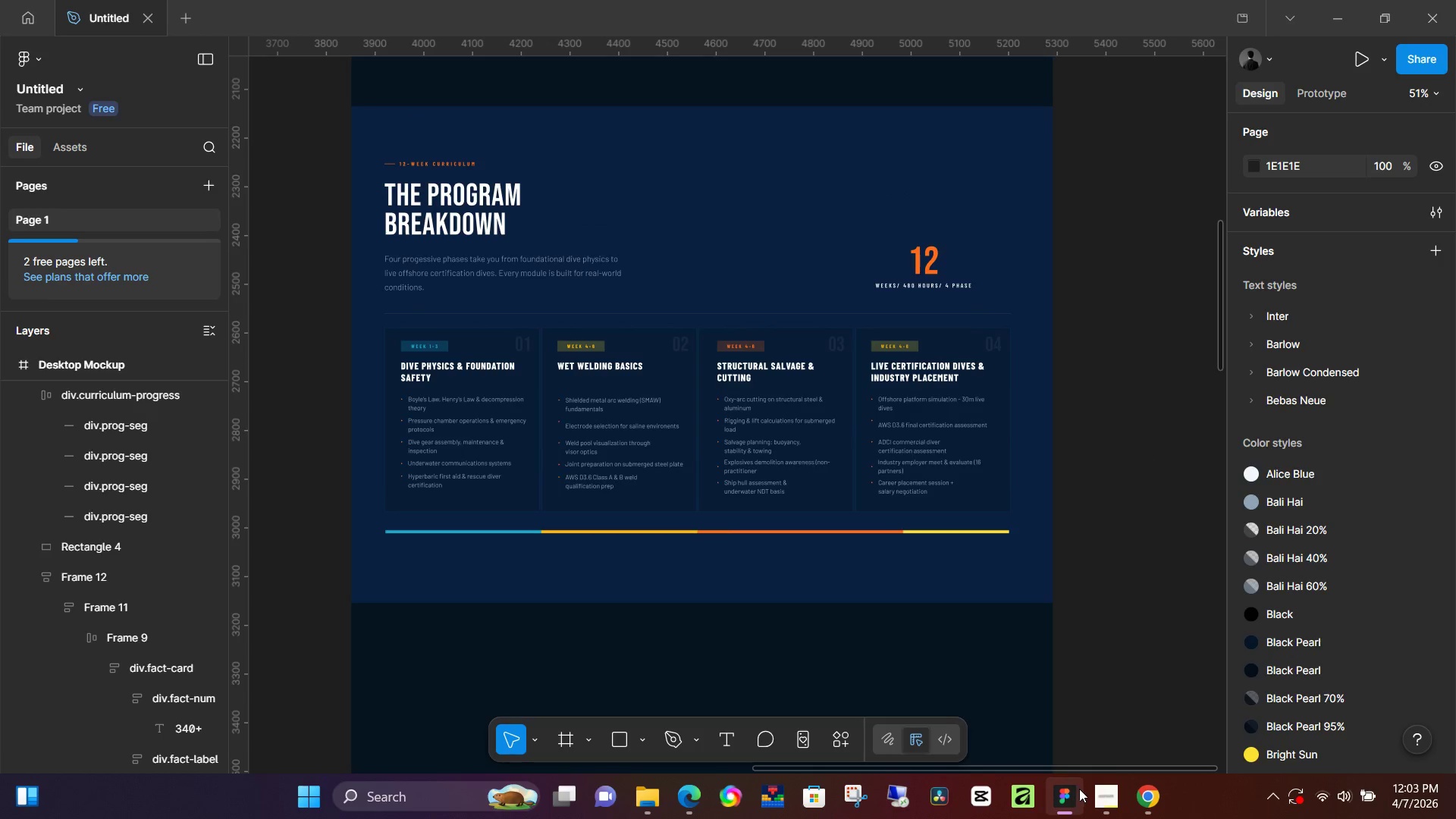 
left_click([1111, 792])